 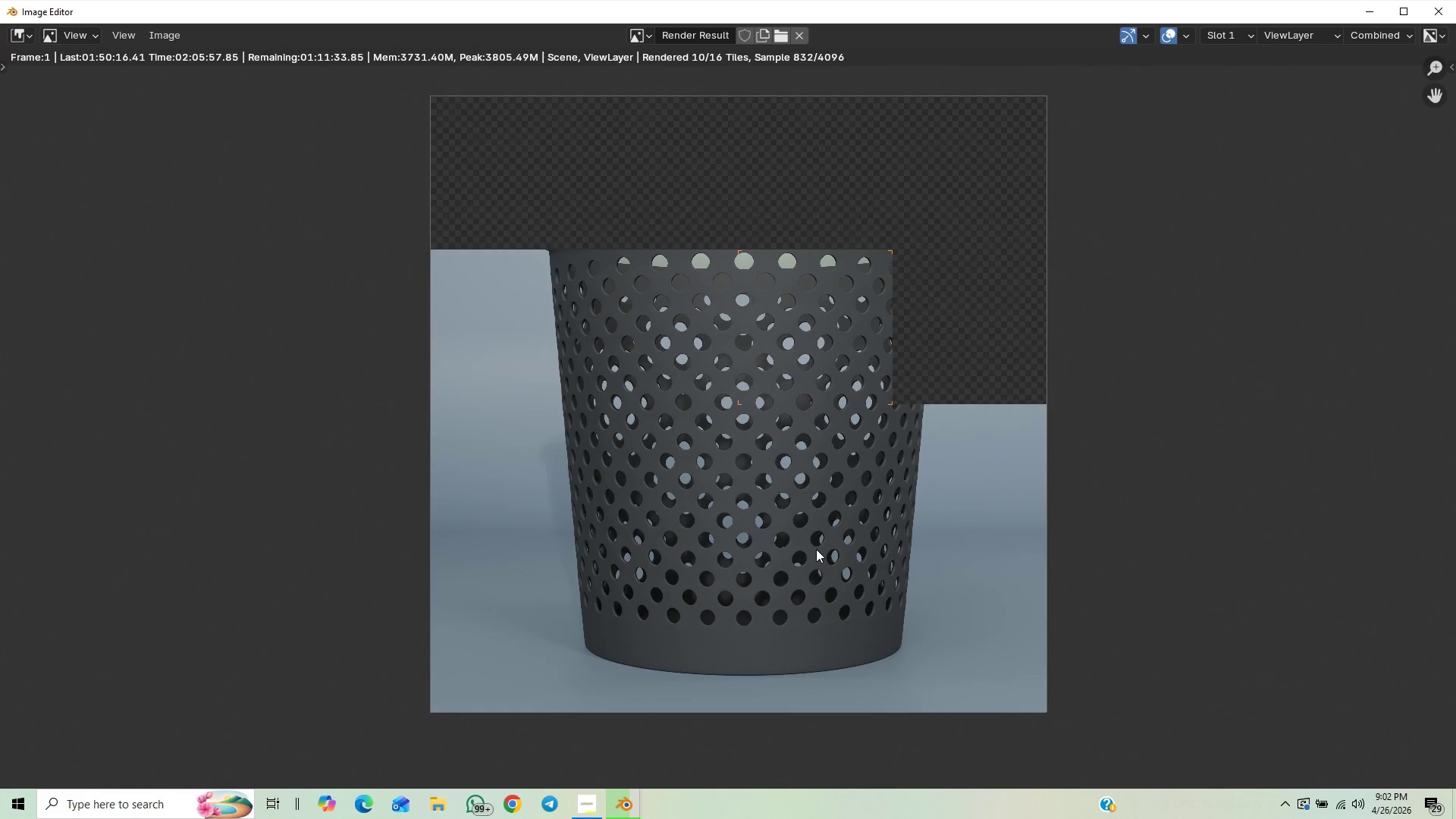 
scroll: coordinate [795, 566], scroll_direction: down, amount: 2.0
 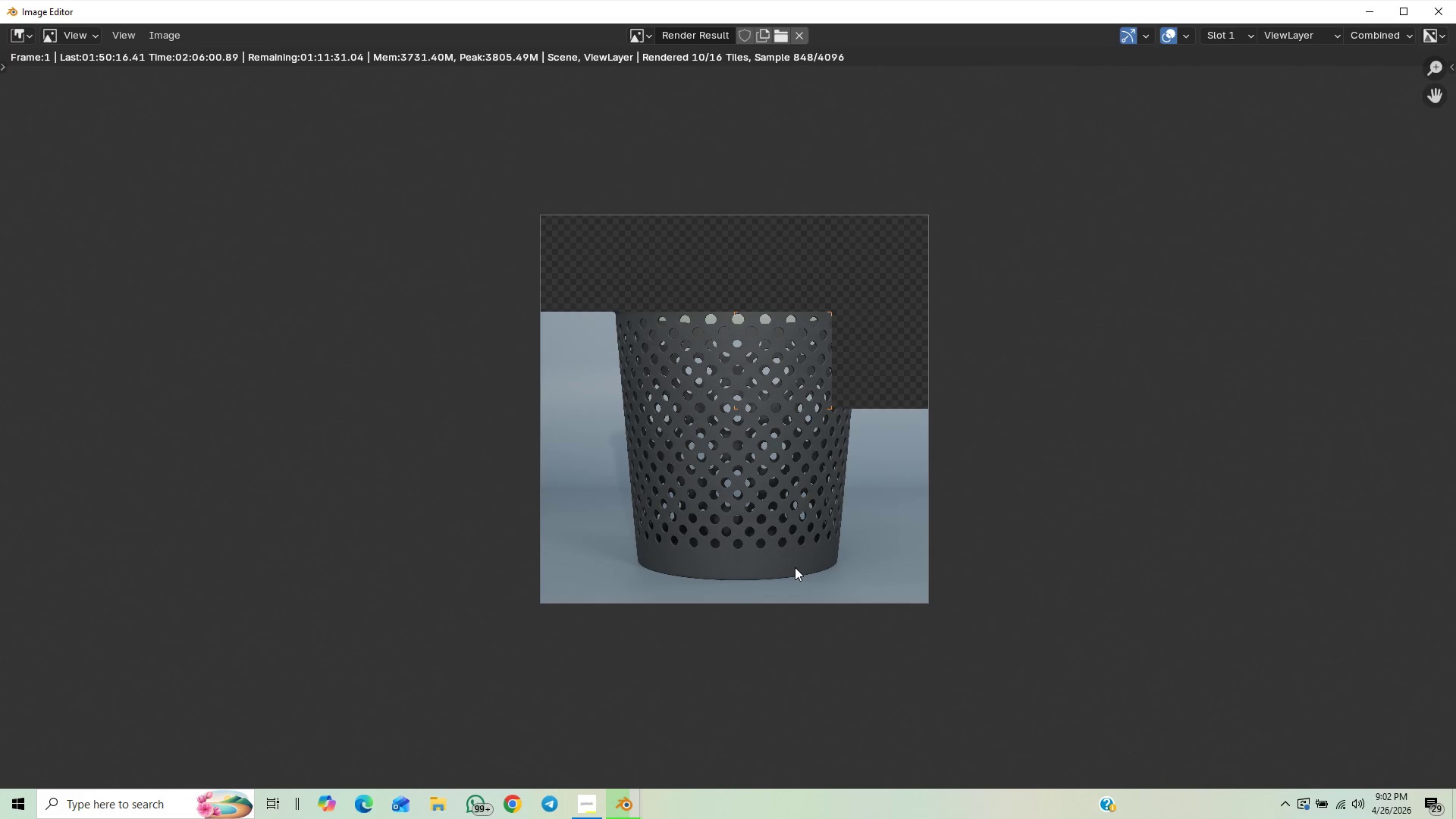 
scroll: coordinate [795, 567], scroll_direction: up, amount: 2.0
 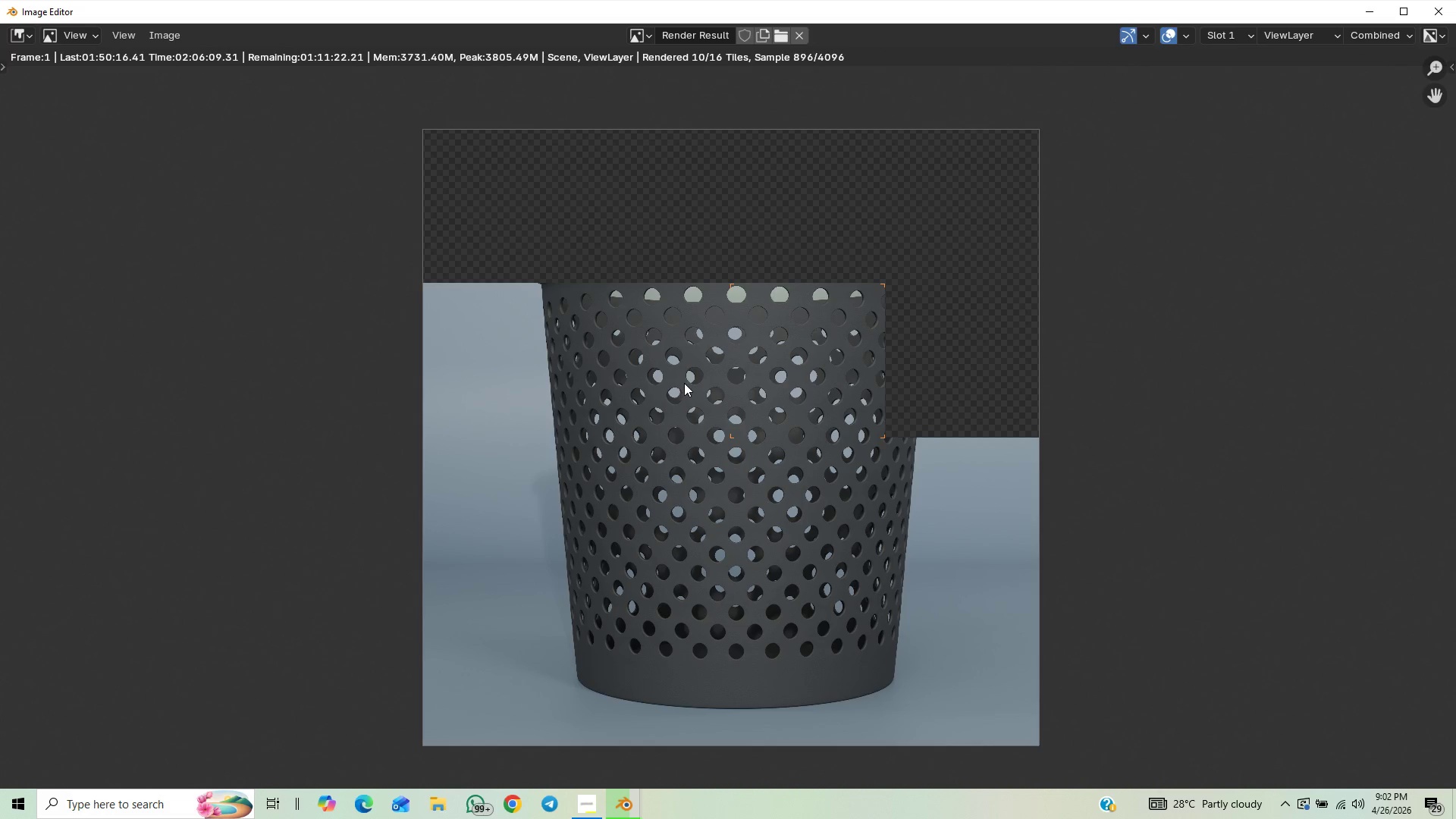 
wait(12.6)
 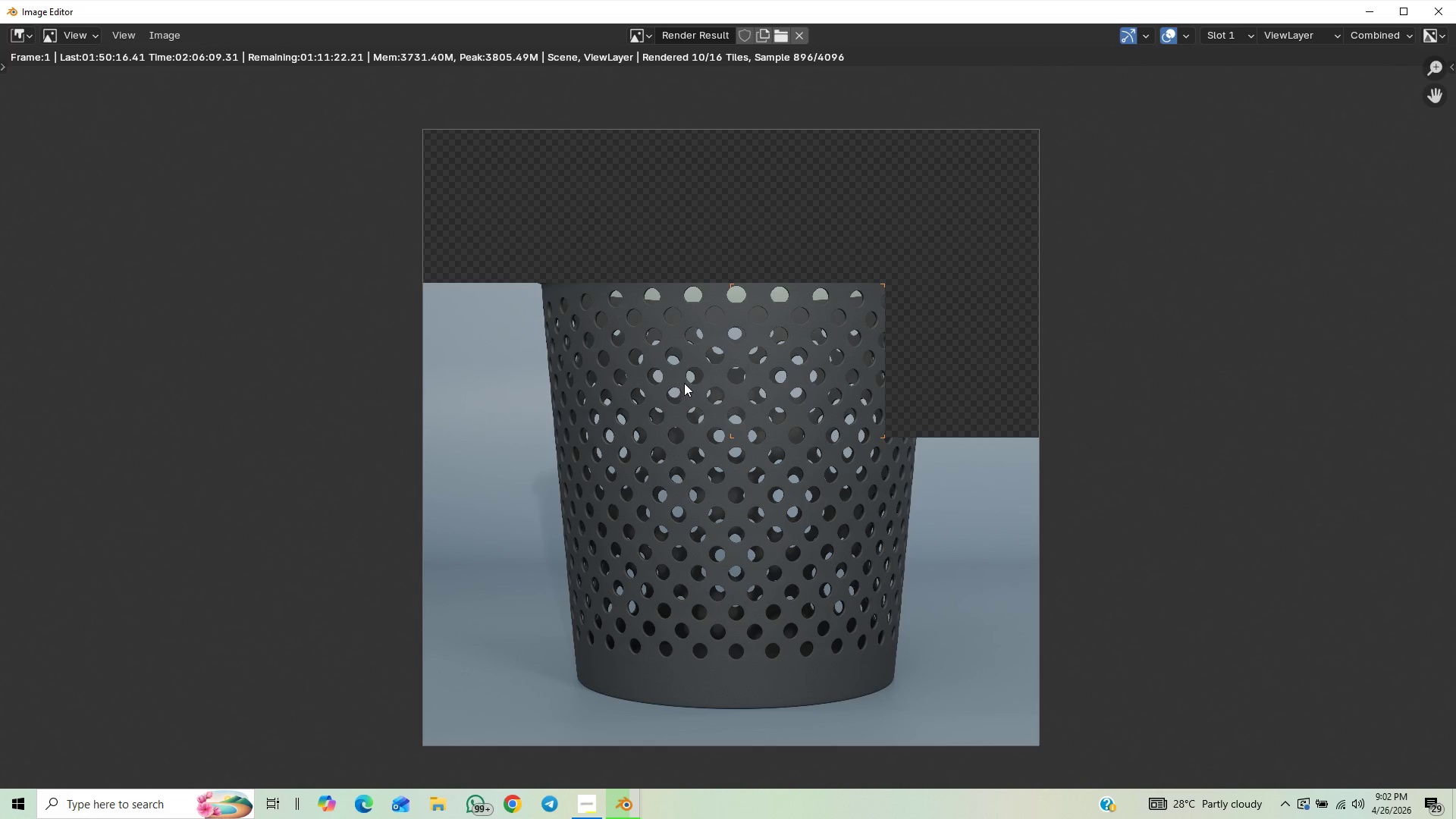 
scroll: coordinate [555, 306], scroll_direction: up, amount: 1.0
 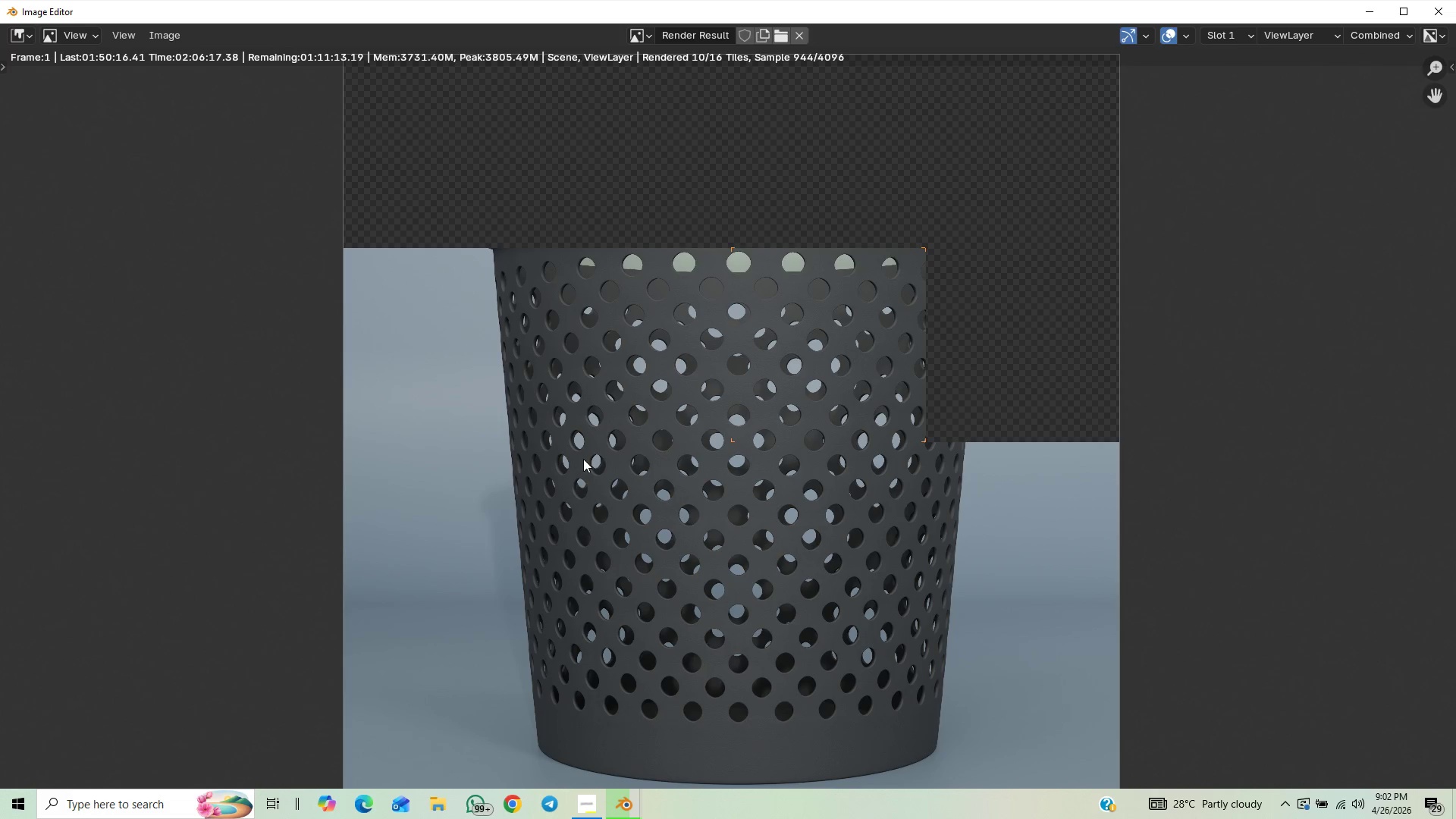 
scroll: coordinate [583, 459], scroll_direction: down, amount: 1.0
 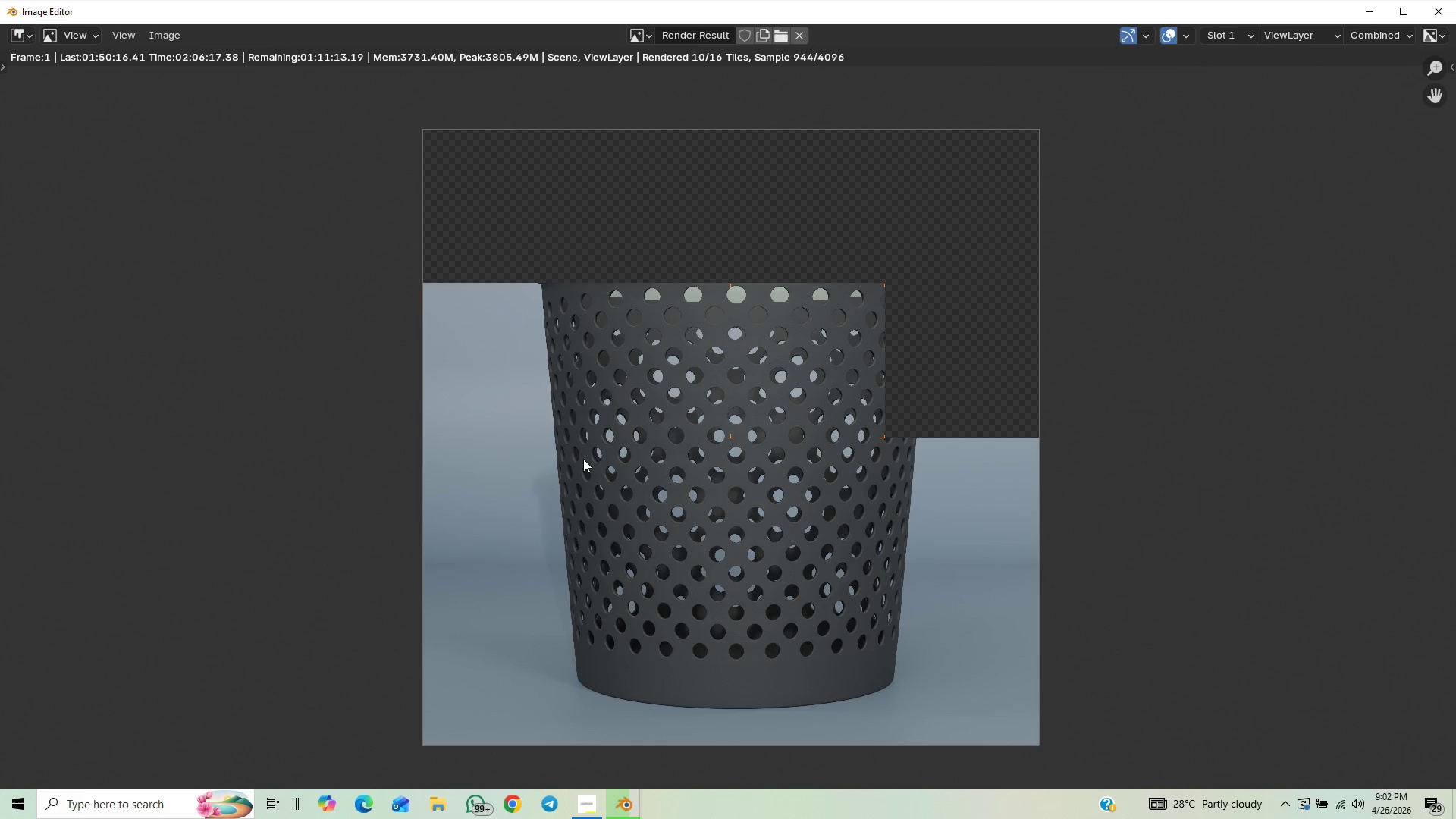 
scroll: coordinate [583, 454], scroll_direction: up, amount: 4.0
 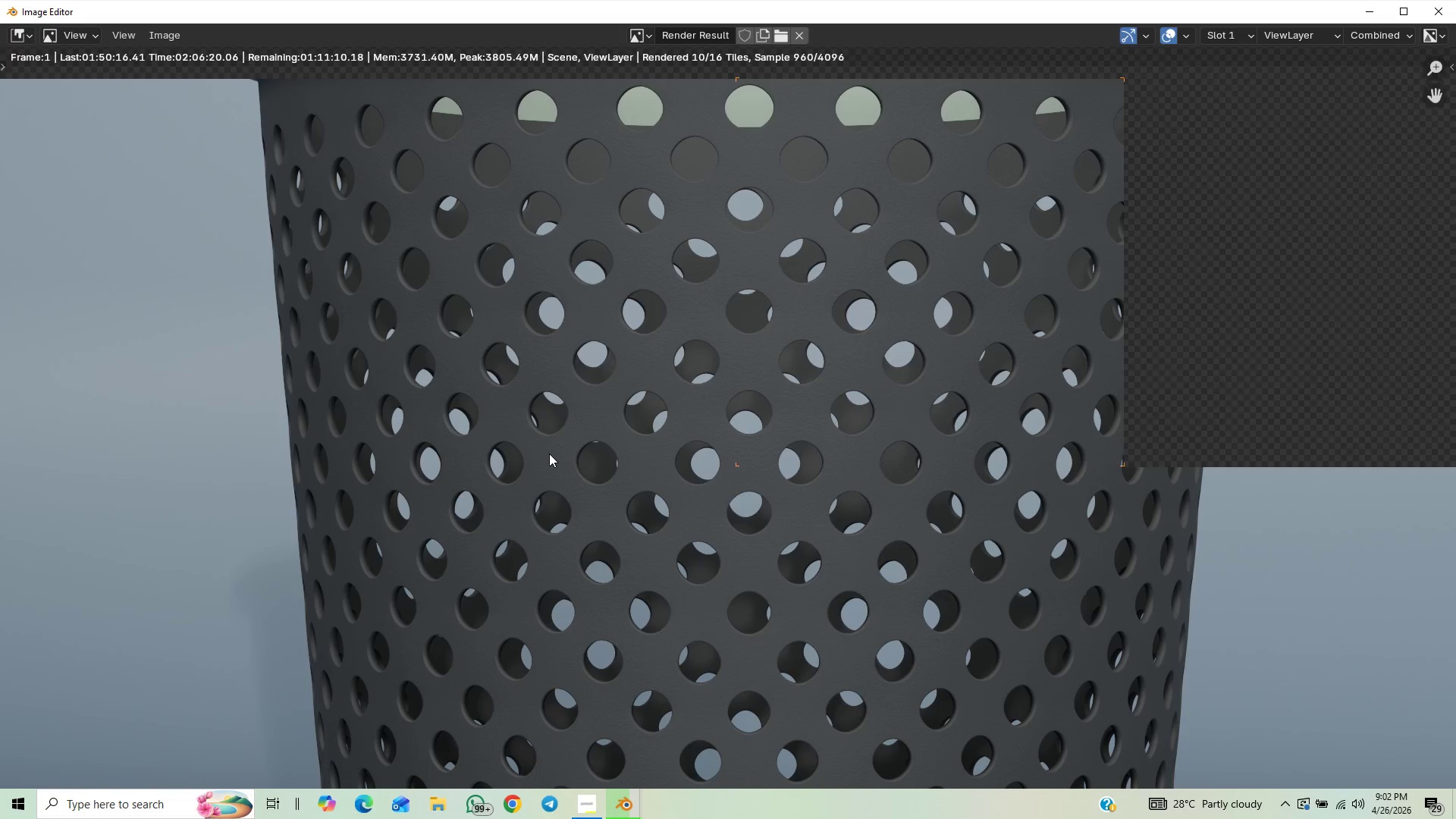 
scroll: coordinate [793, 524], scroll_direction: down, amount: 3.0
 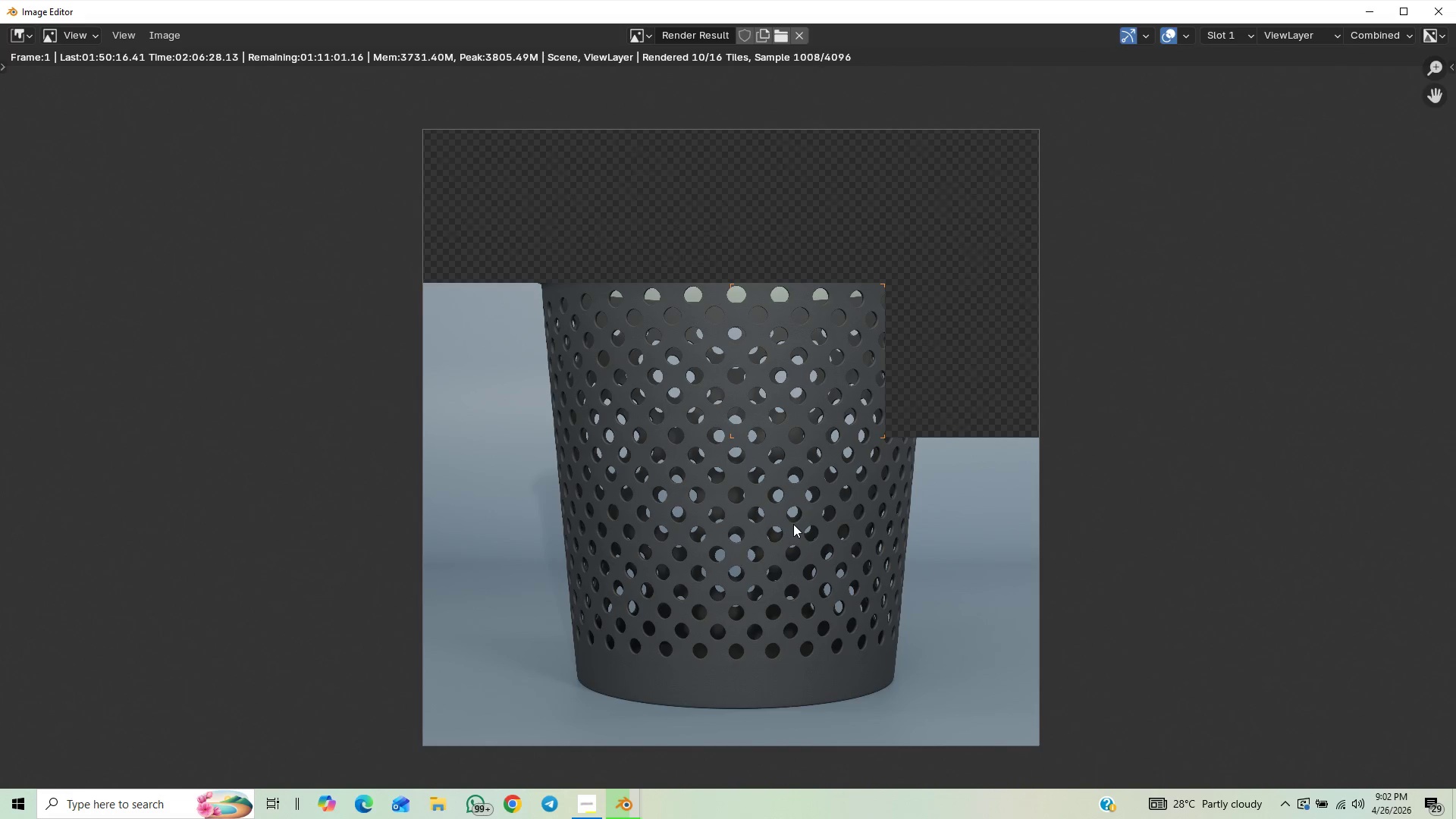 
scroll: coordinate [793, 524], scroll_direction: up, amount: 2.0
 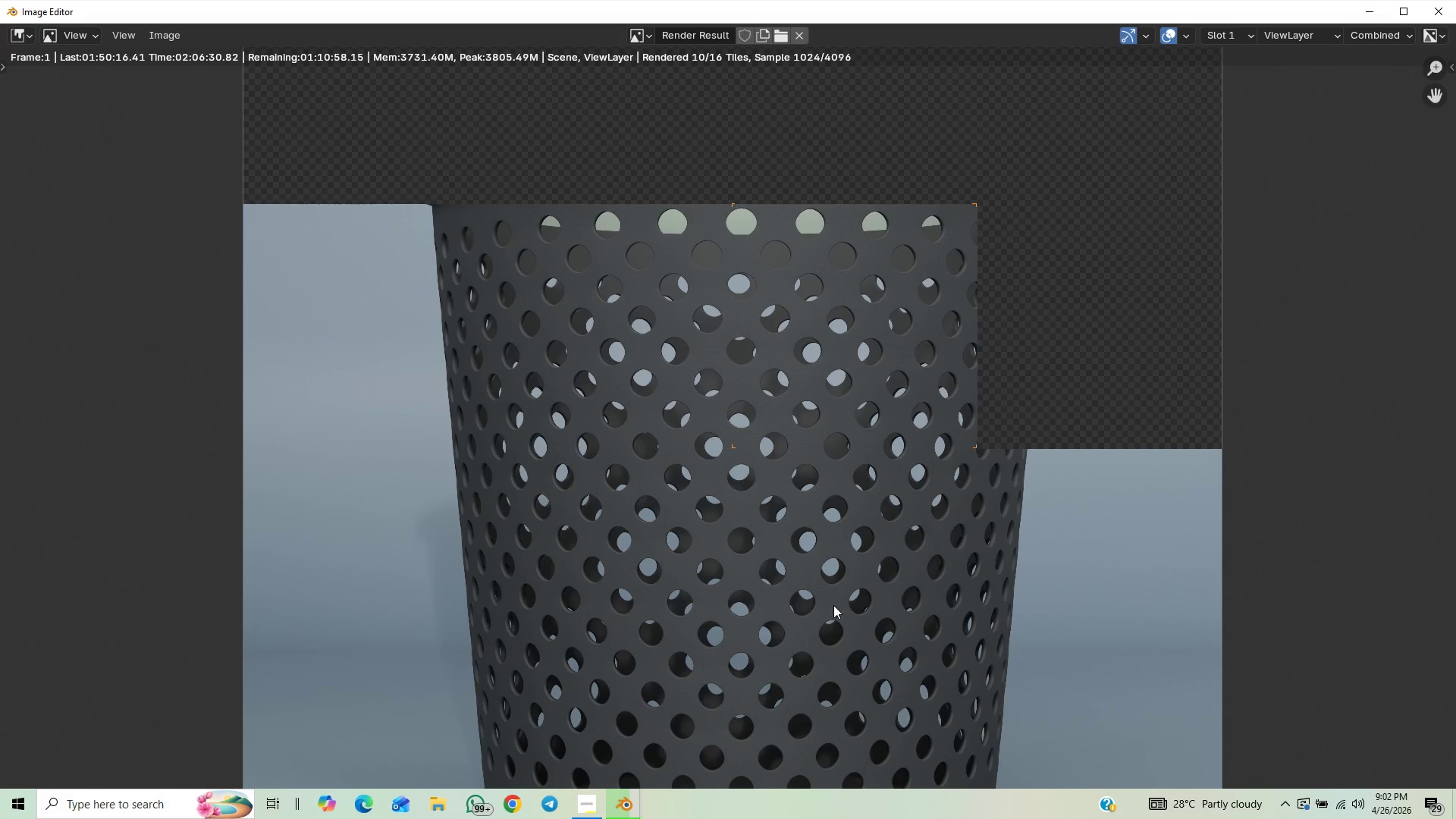 
scroll: coordinate [834, 614], scroll_direction: down, amount: 3.0
 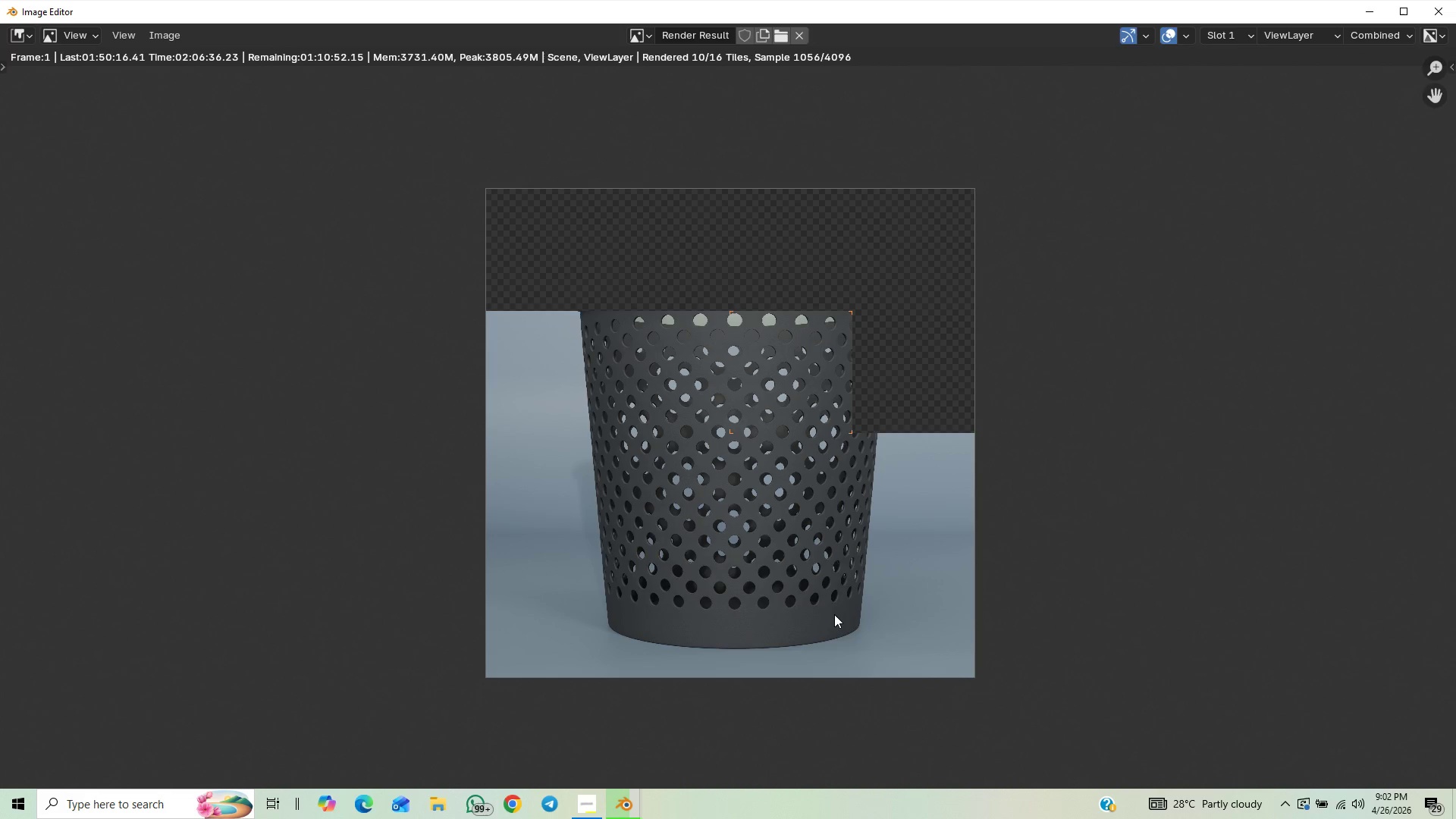 
scroll: coordinate [853, 448], scroll_direction: up, amount: 4.0
 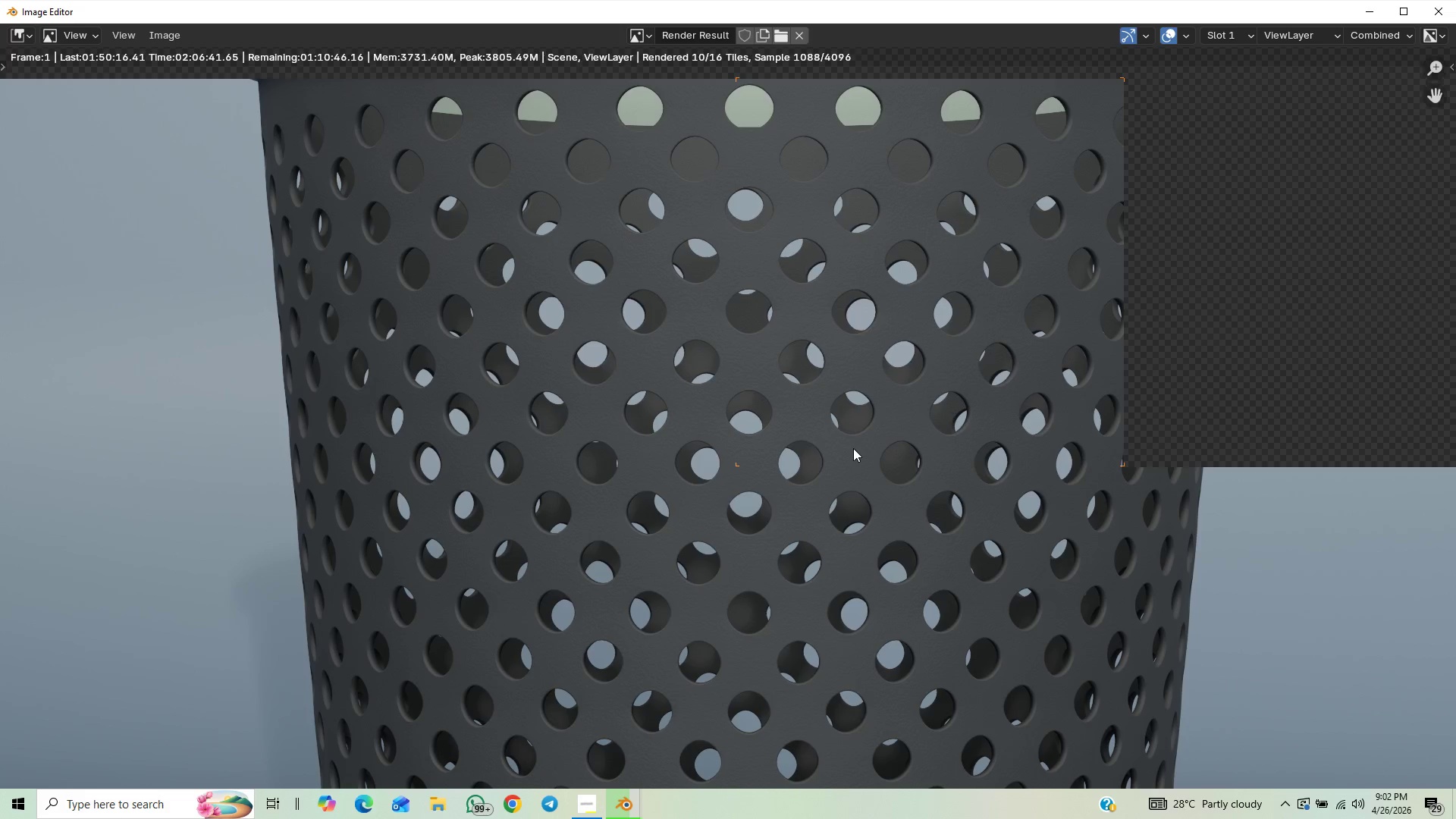 
scroll: coordinate [853, 448], scroll_direction: down, amount: 4.0
 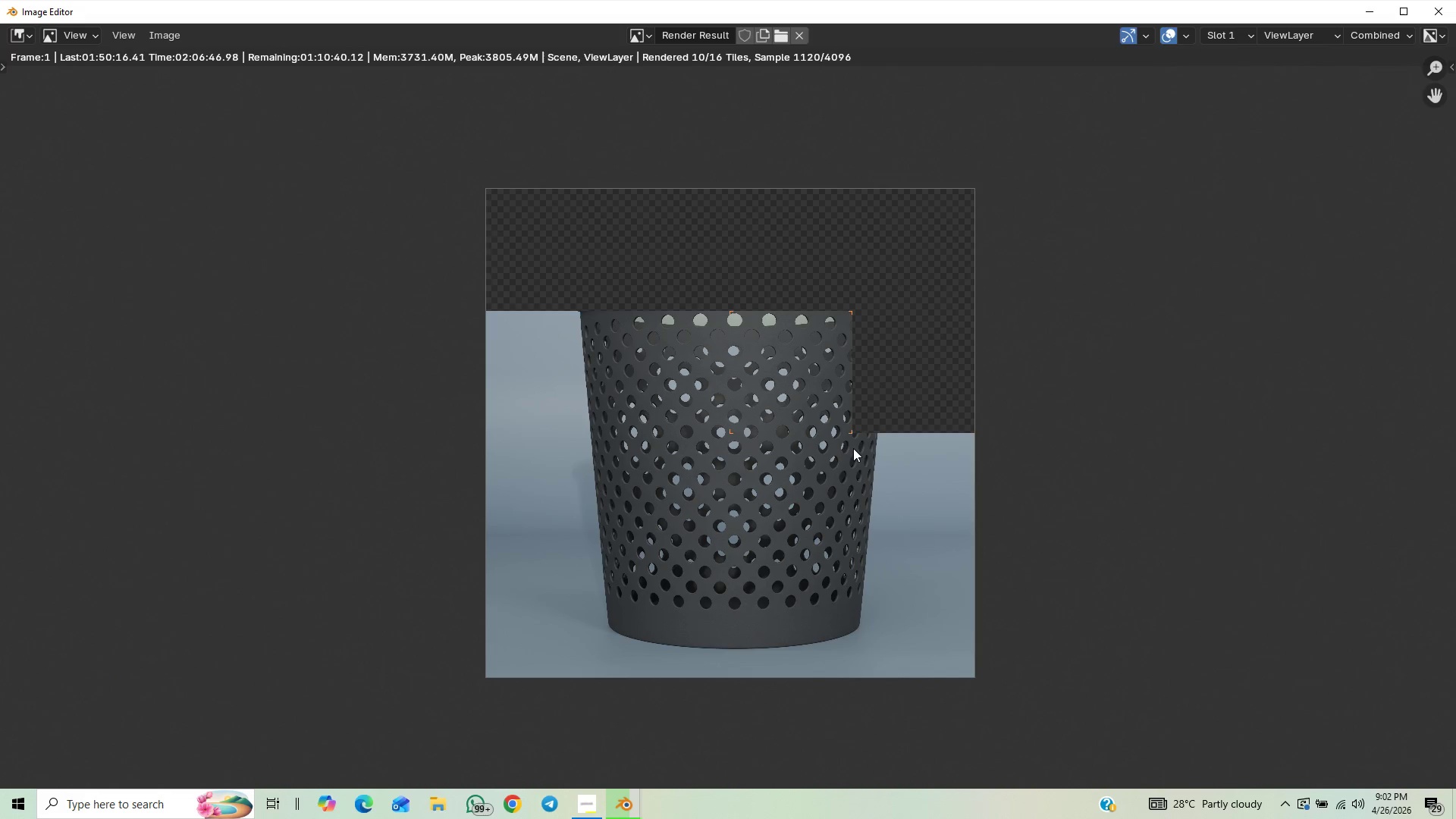 
scroll: coordinate [853, 448], scroll_direction: up, amount: 1.0
 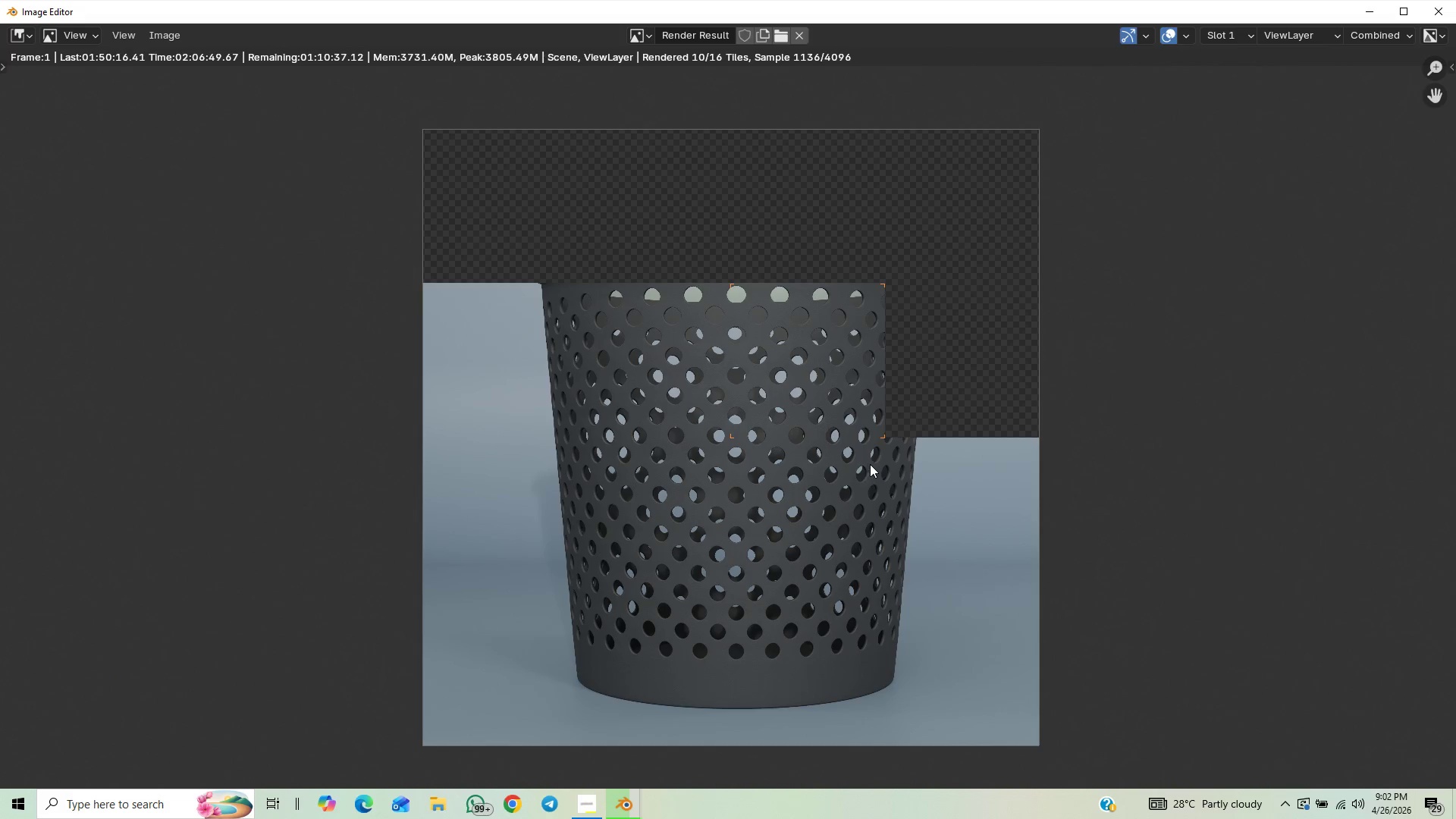 
scroll: coordinate [860, 460], scroll_direction: down, amount: 1.0
 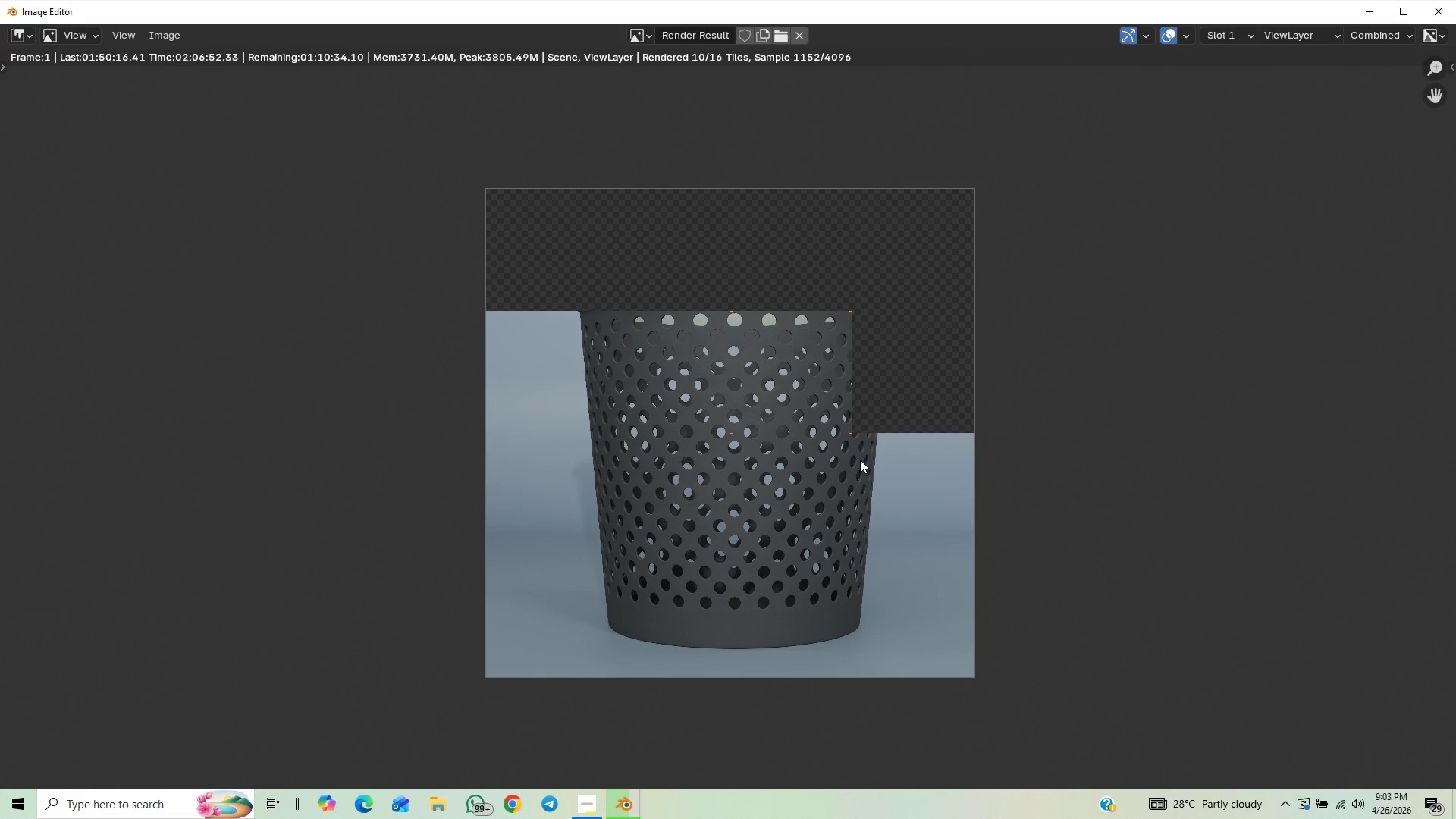 
scroll: coordinate [860, 460], scroll_direction: up, amount: 1.0
 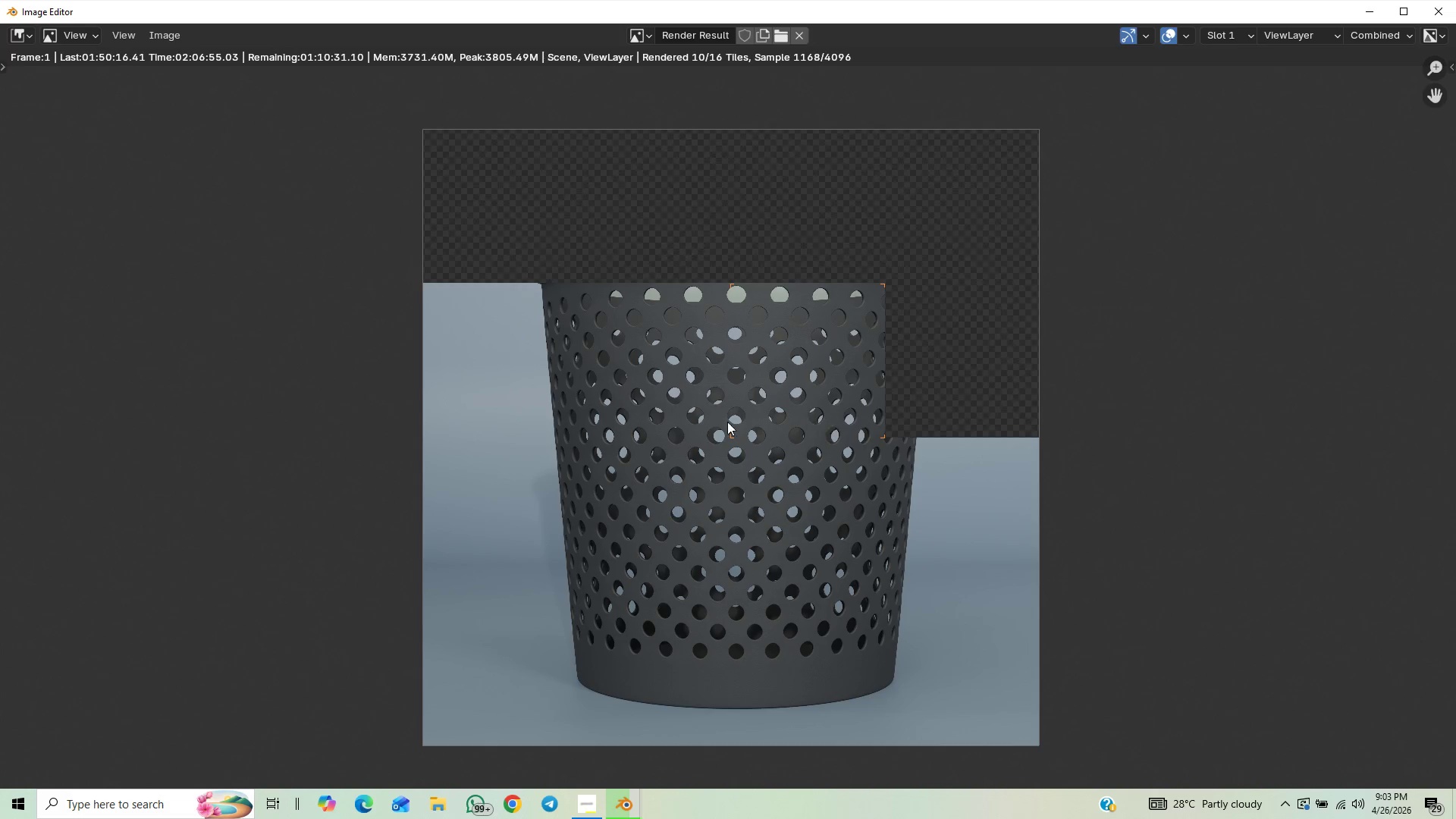 
wait(5.35)
 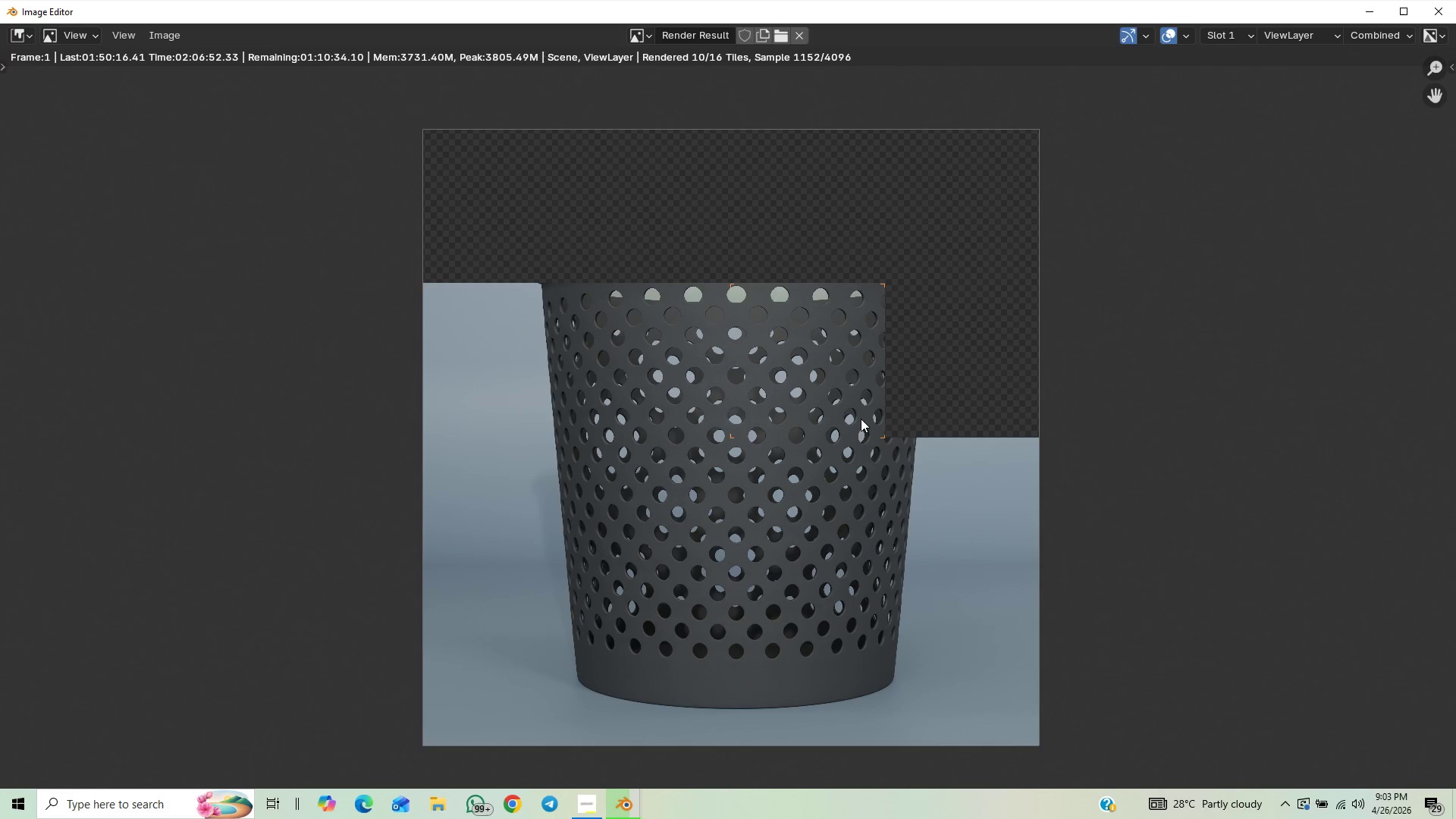 
scroll: coordinate [871, 454], scroll_direction: down, amount: 1.0
 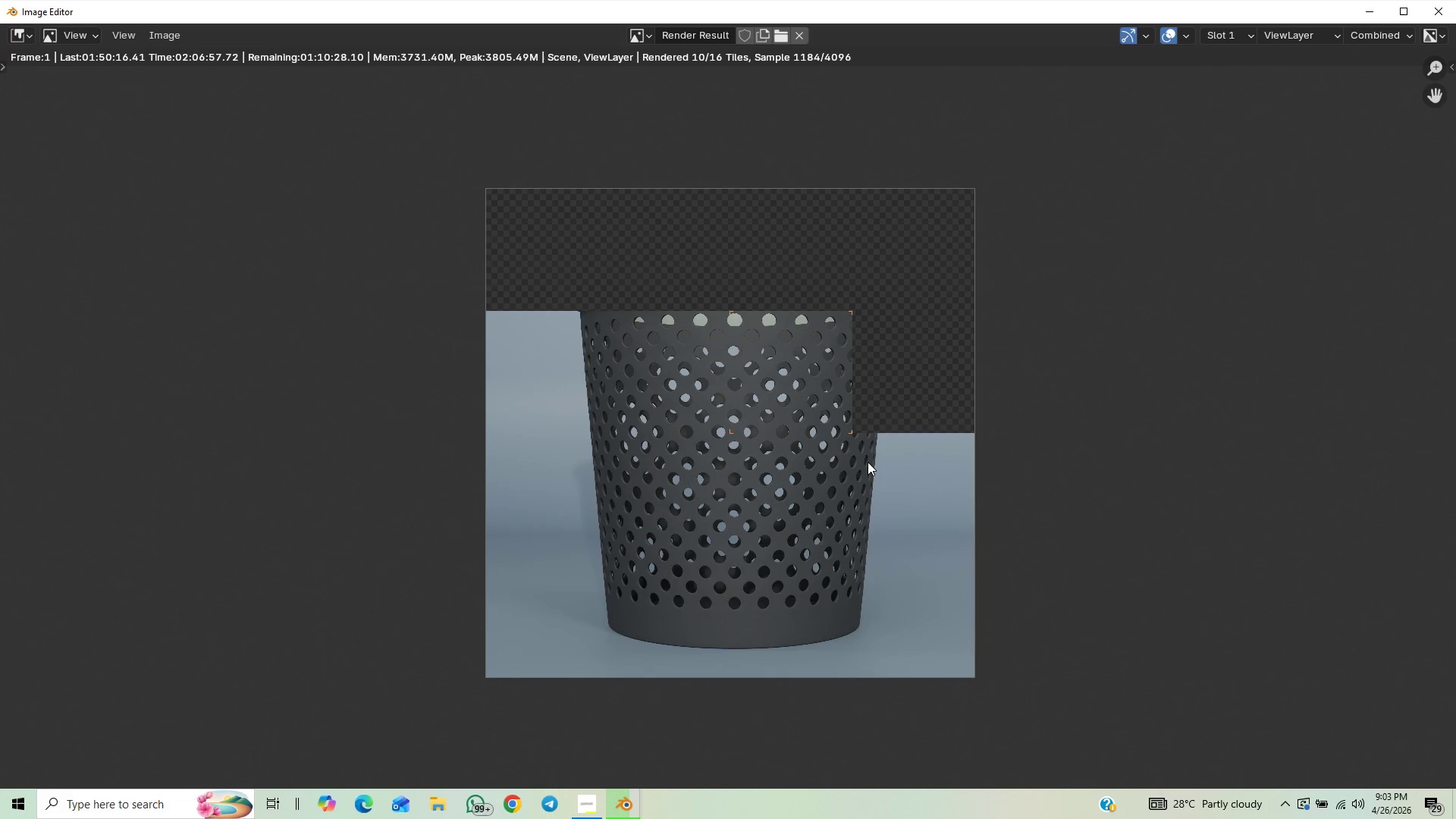 
scroll: coordinate [868, 462], scroll_direction: up, amount: 2.0
 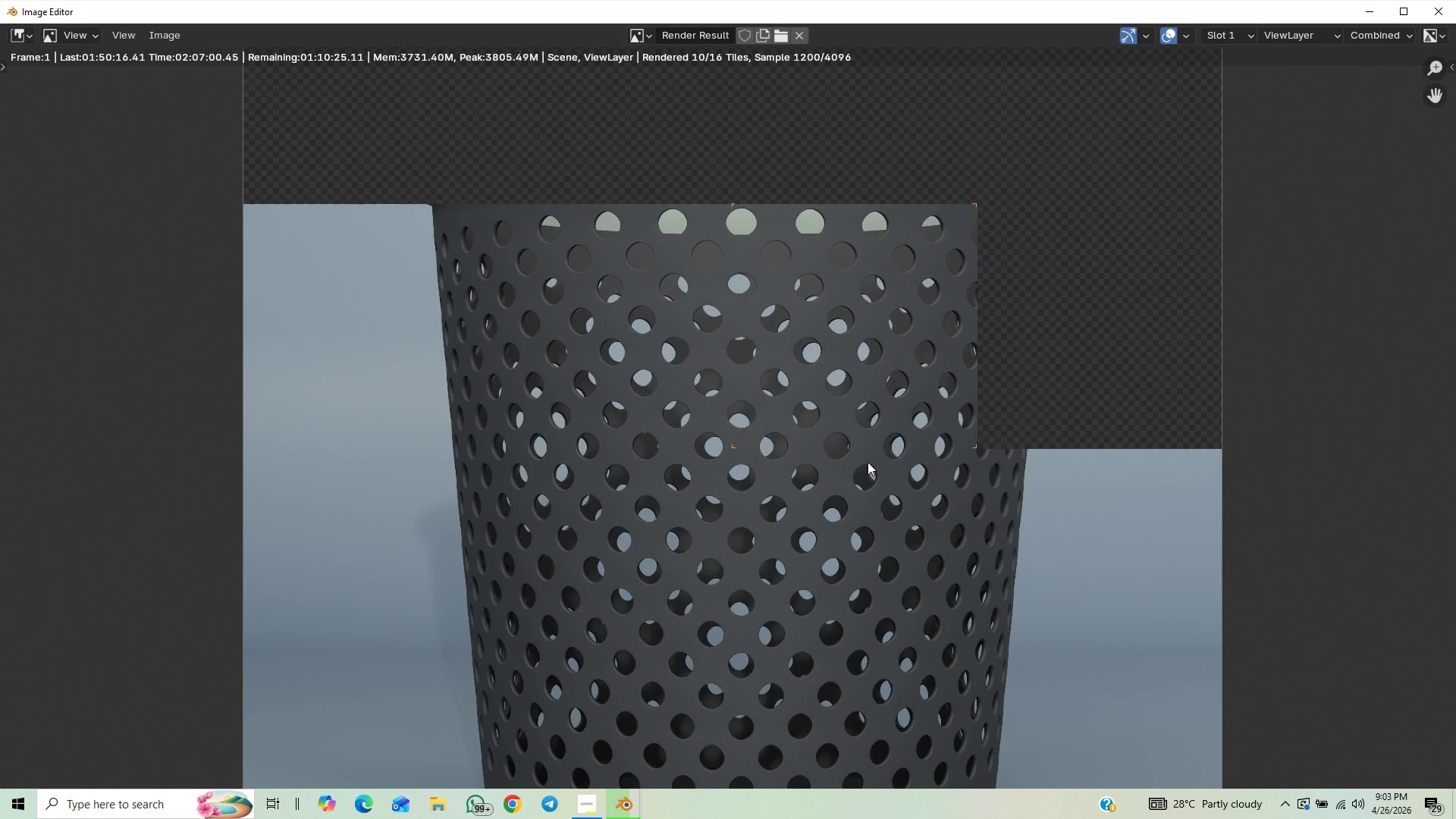 
scroll: coordinate [868, 462], scroll_direction: down, amount: 1.0
 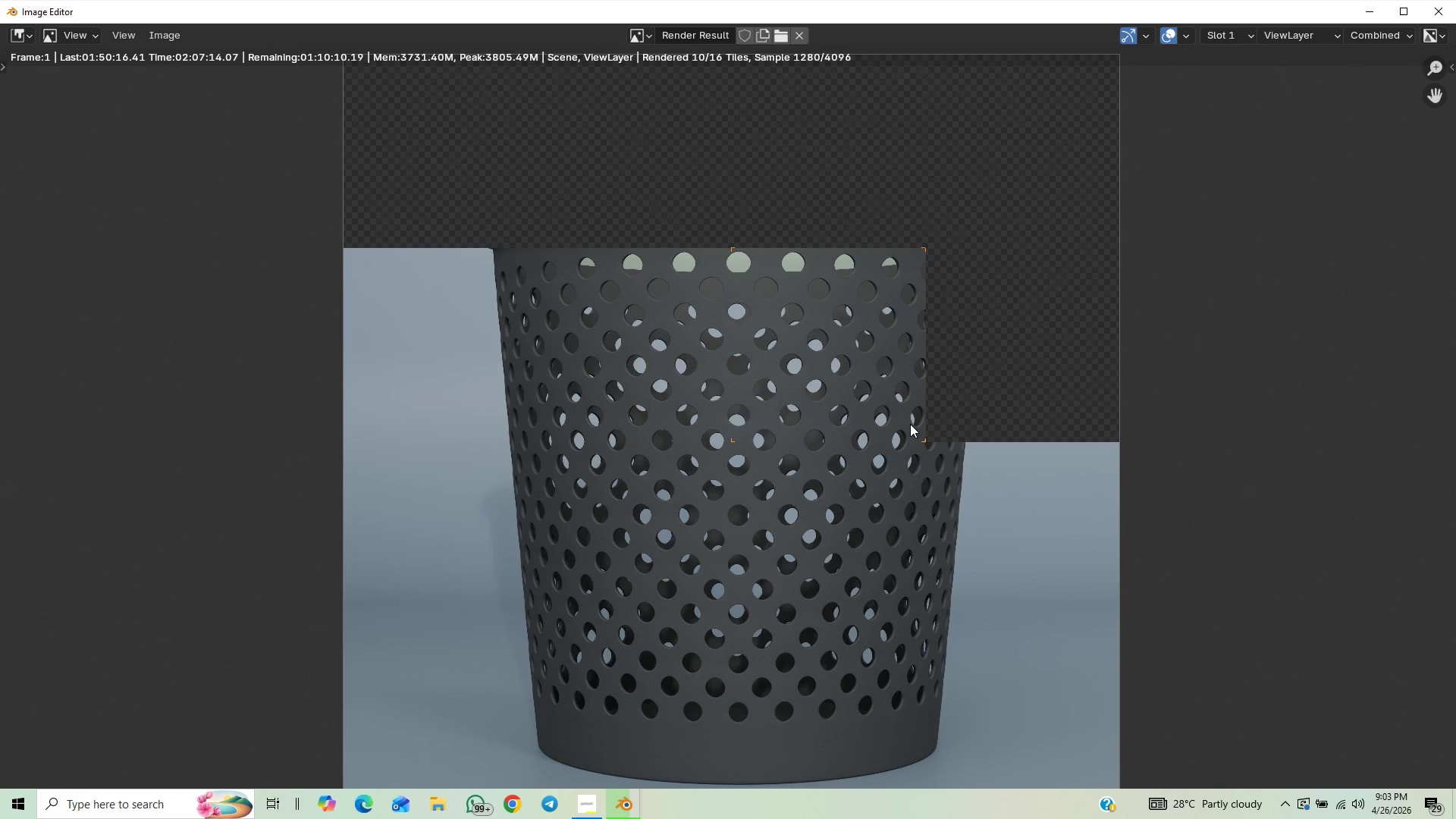 
wait(17.21)
 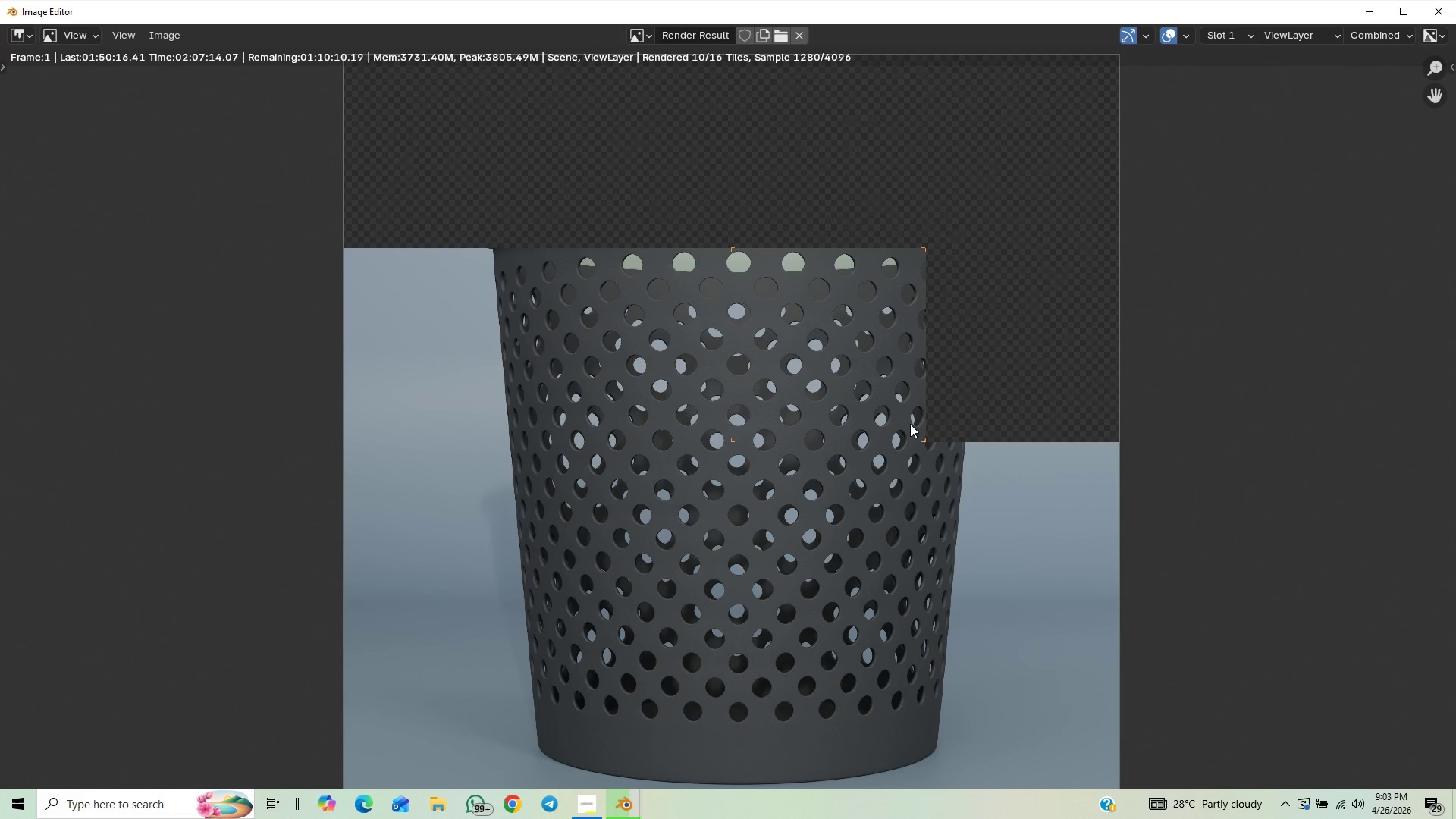 
scroll: coordinate [702, 494], scroll_direction: up, amount: 1.0
 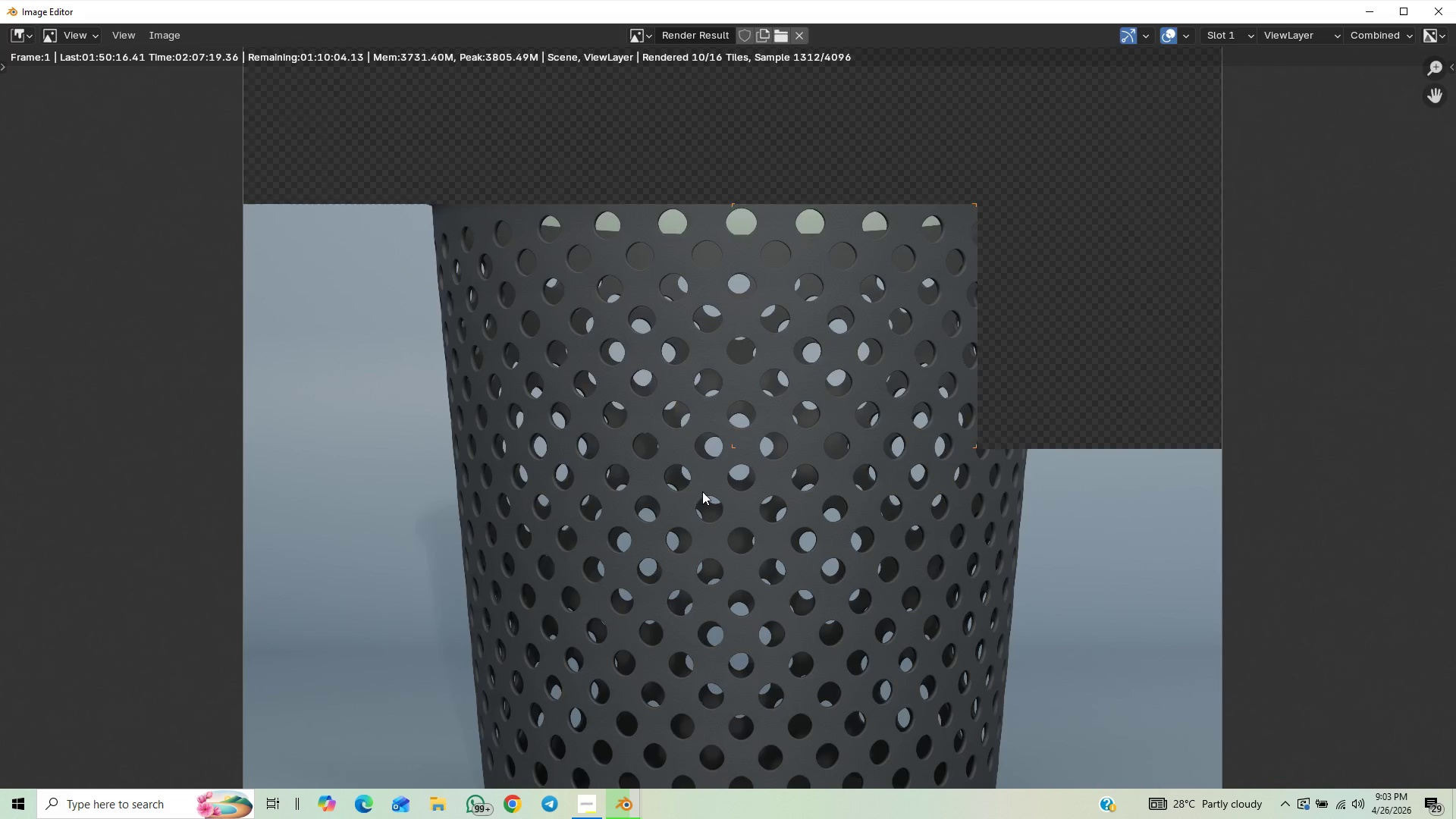 
scroll: coordinate [702, 491], scroll_direction: down, amount: 1.0
 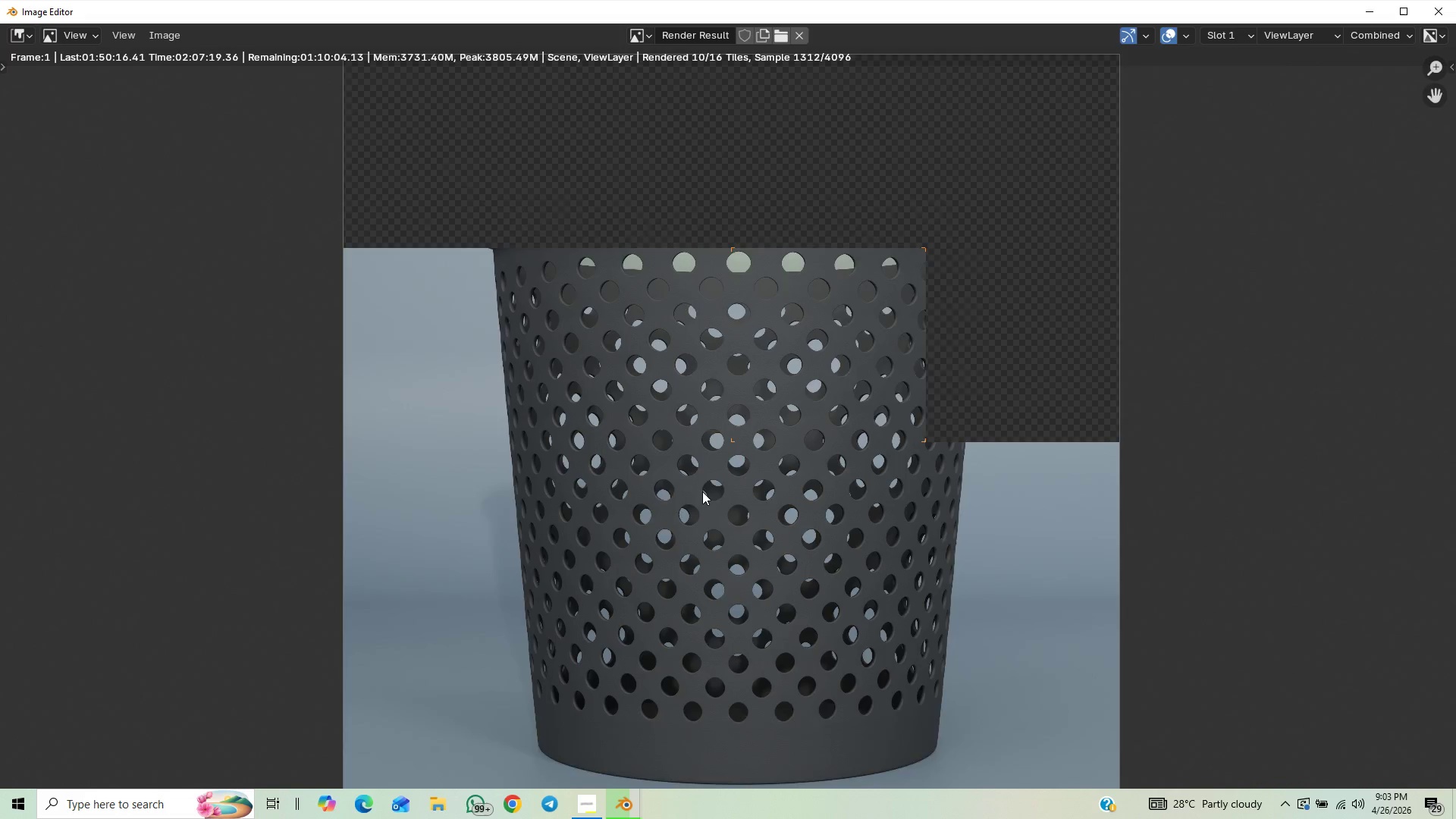 
scroll: coordinate [702, 491], scroll_direction: up, amount: 1.0
 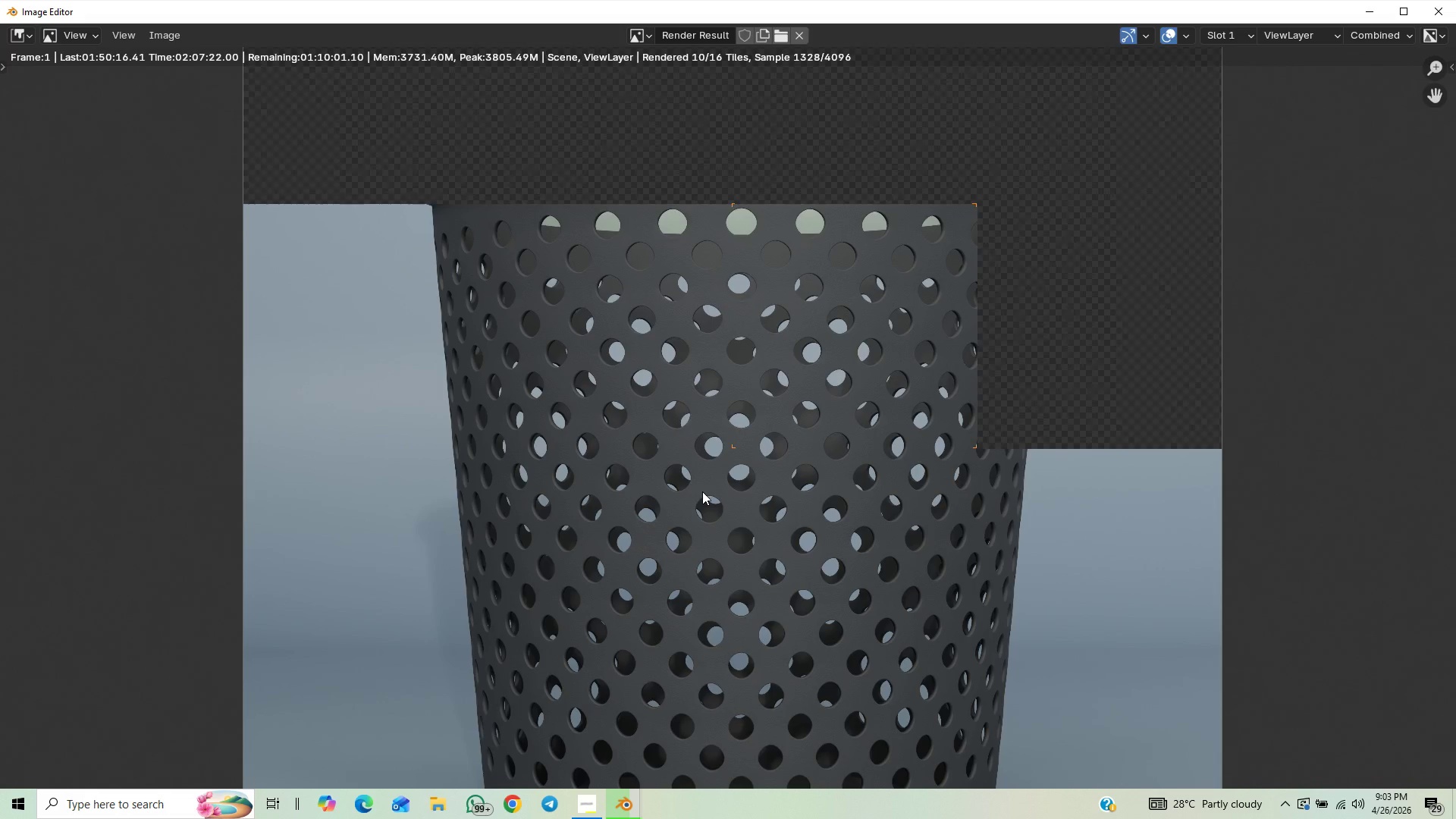 
scroll: coordinate [703, 480], scroll_direction: down, amount: 2.0
 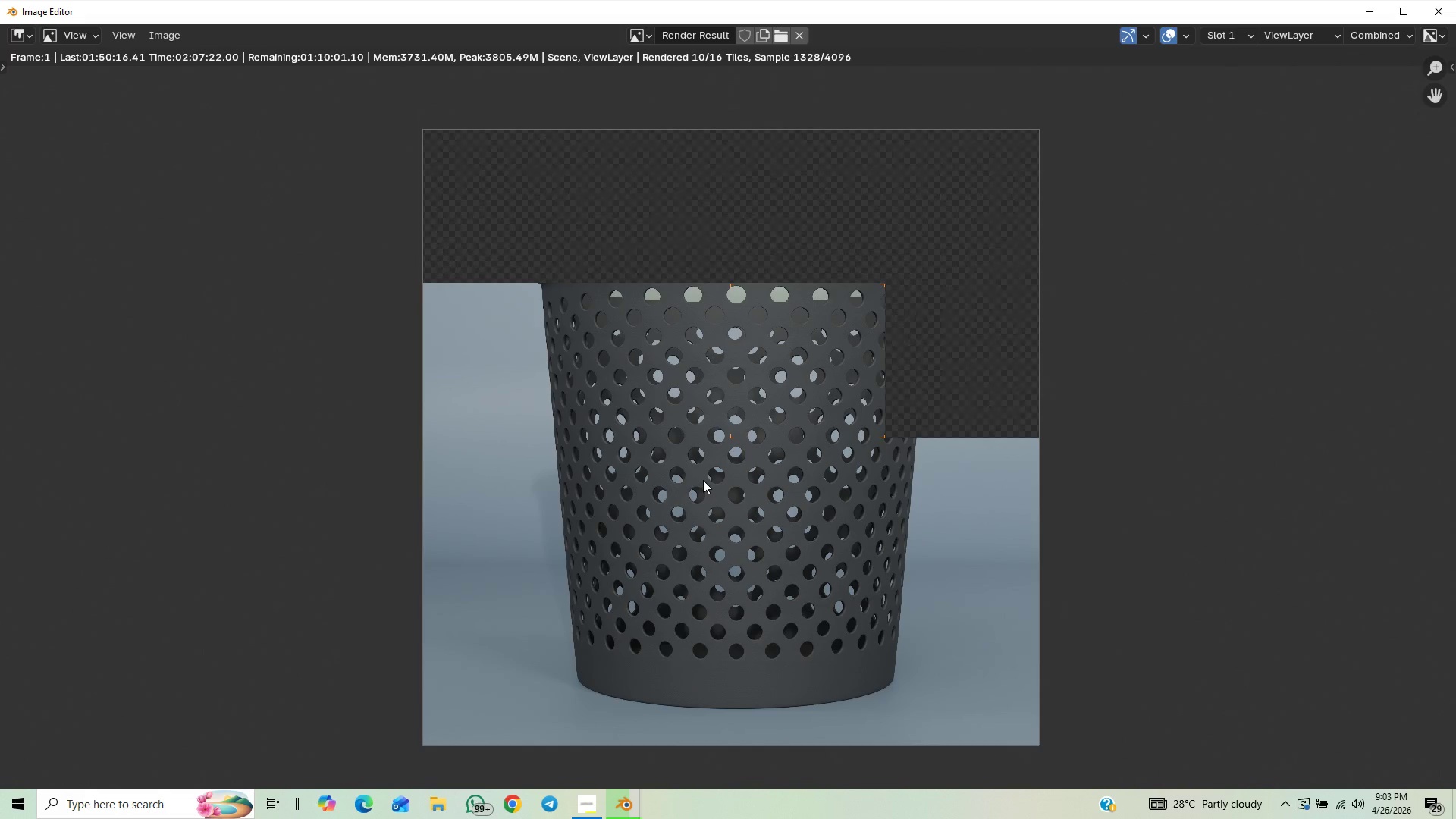 
scroll: coordinate [703, 480], scroll_direction: up, amount: 1.0
 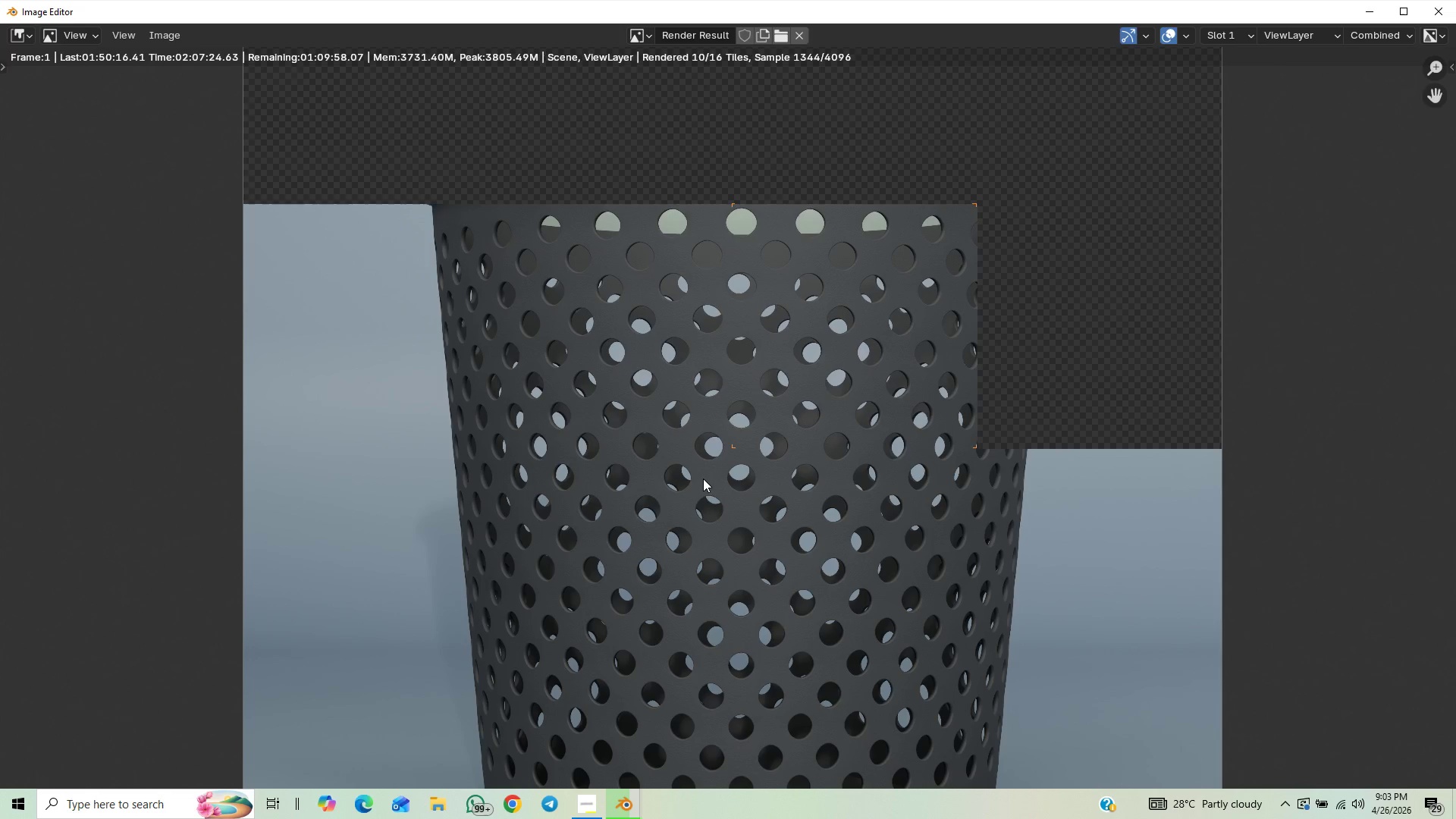 
scroll: coordinate [703, 479], scroll_direction: down, amount: 1.0
 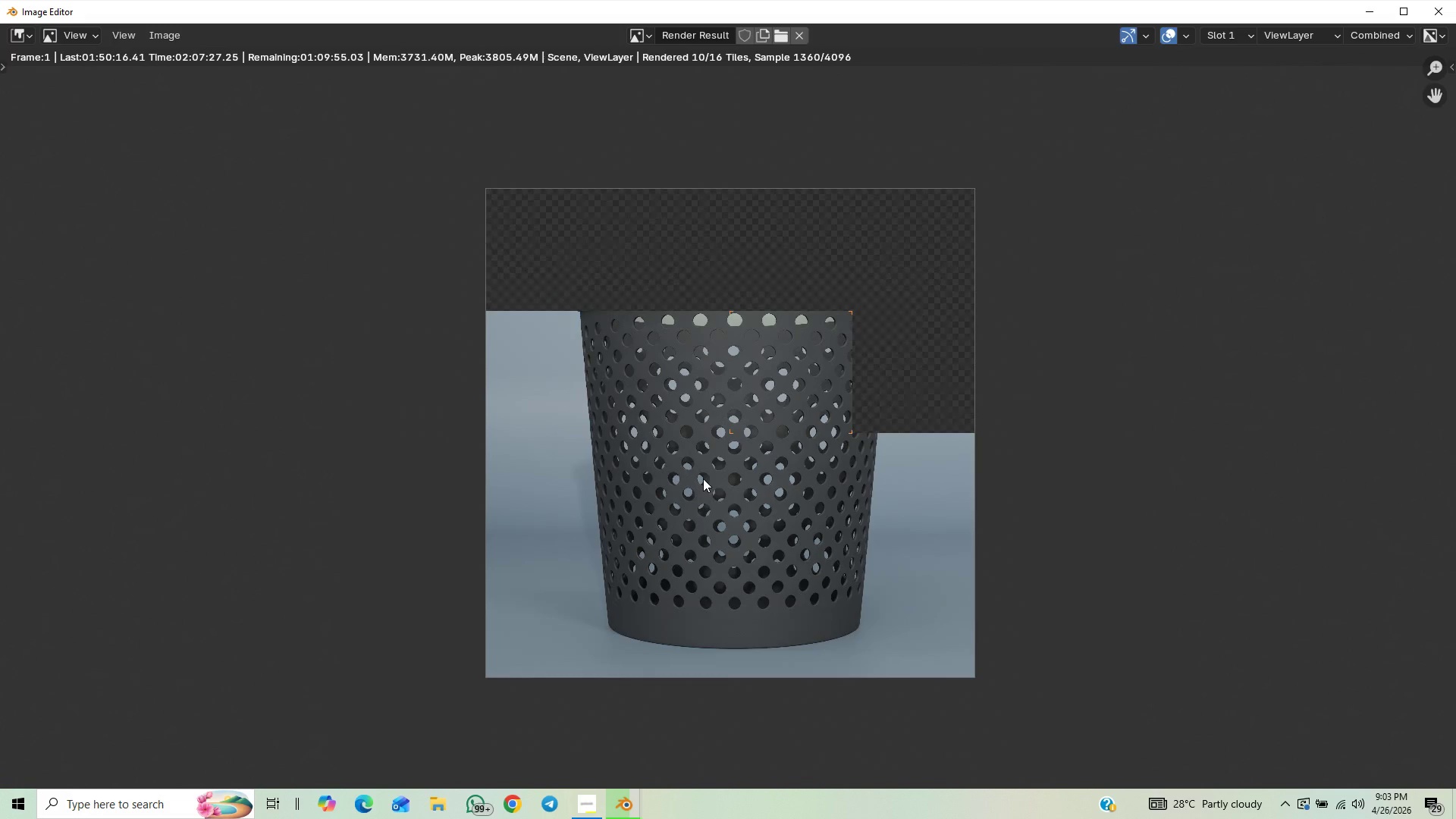 
scroll: coordinate [690, 447], scroll_direction: up, amount: 2.0
 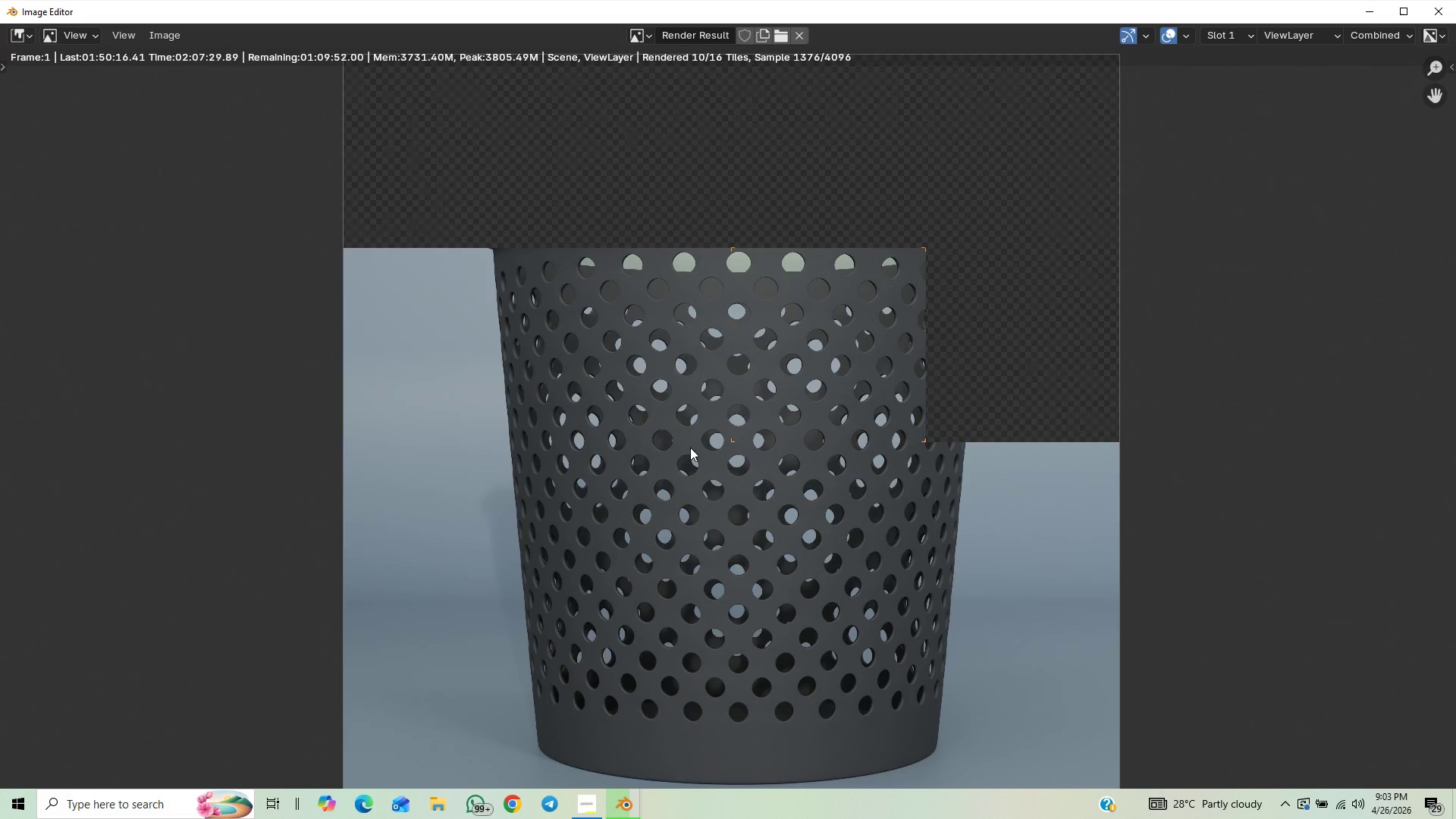 
scroll: coordinate [690, 447], scroll_direction: down, amount: 2.0
 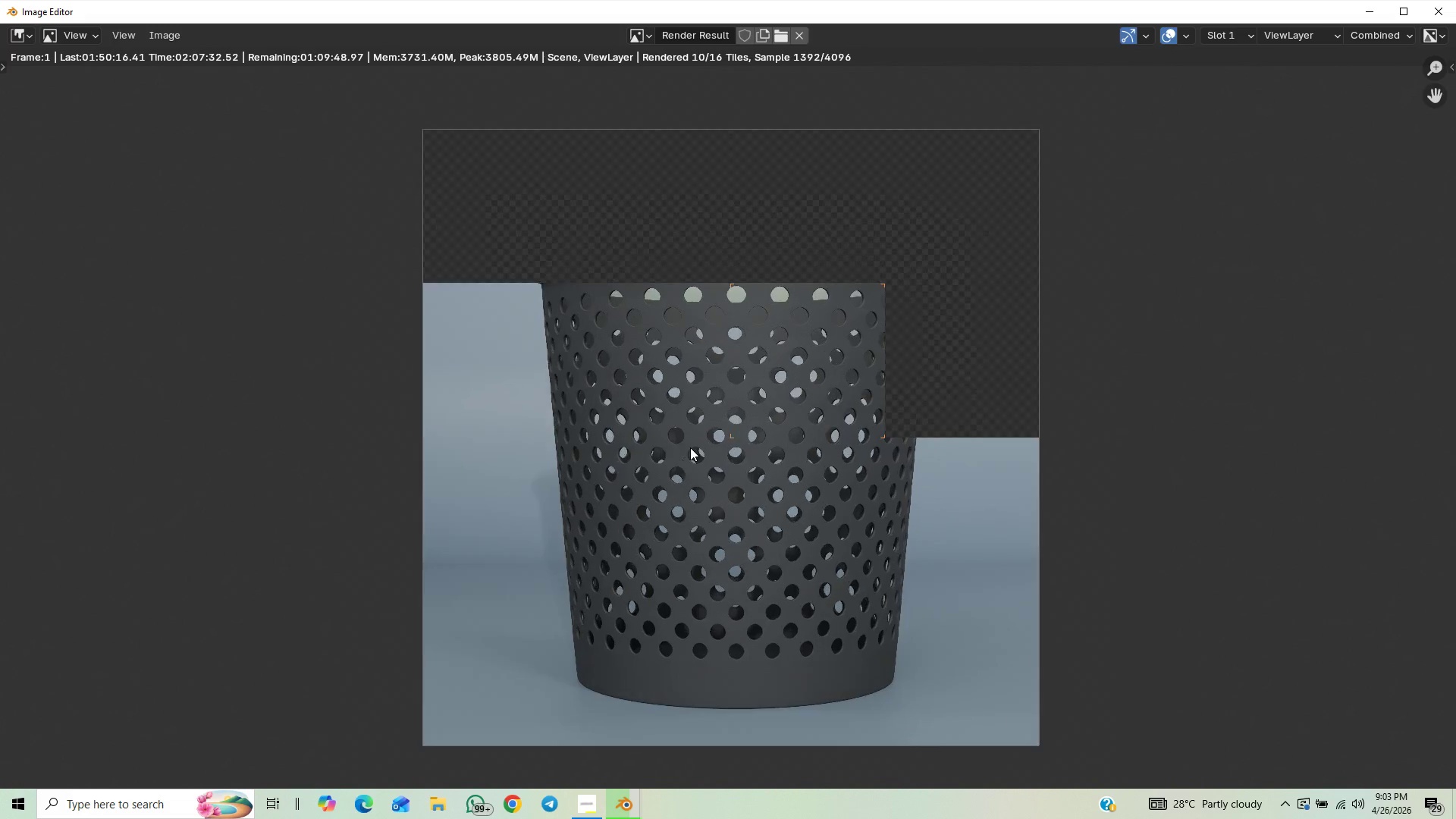 
scroll: coordinate [686, 435], scroll_direction: up, amount: 3.0
 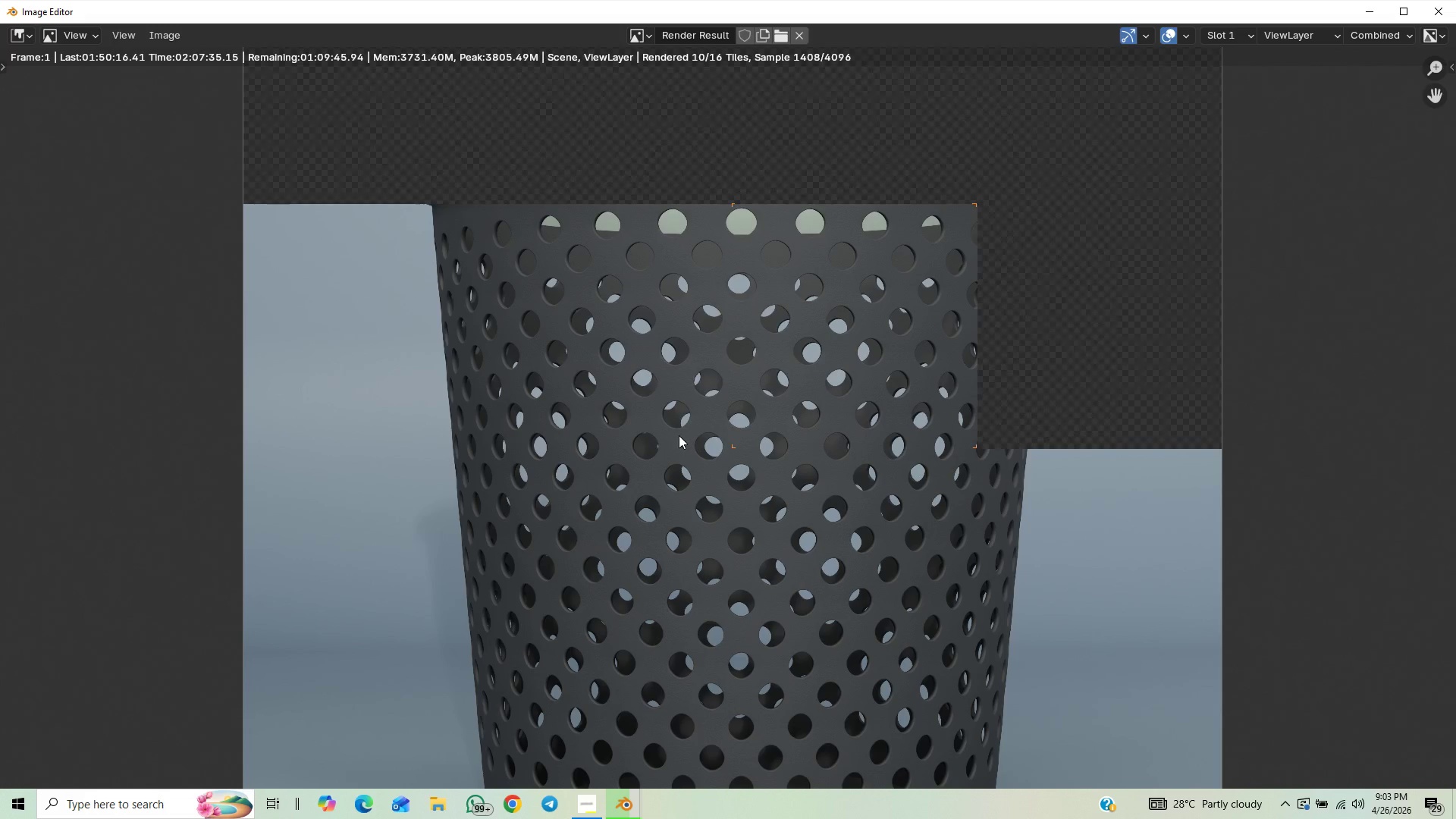 
scroll: coordinate [679, 435], scroll_direction: none, amount: 0.0
 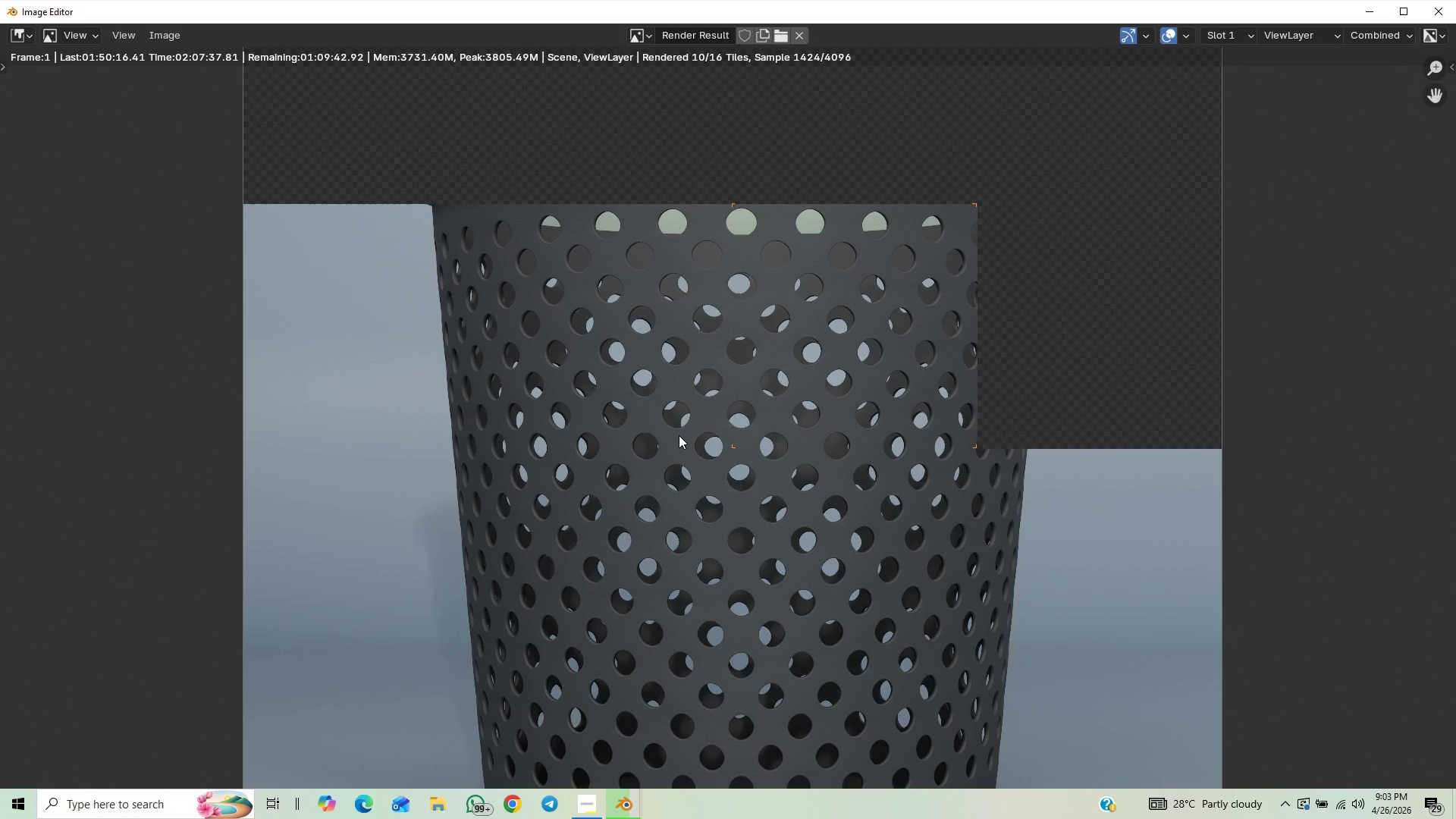 
scroll: coordinate [704, 541], scroll_direction: down, amount: 4.0
 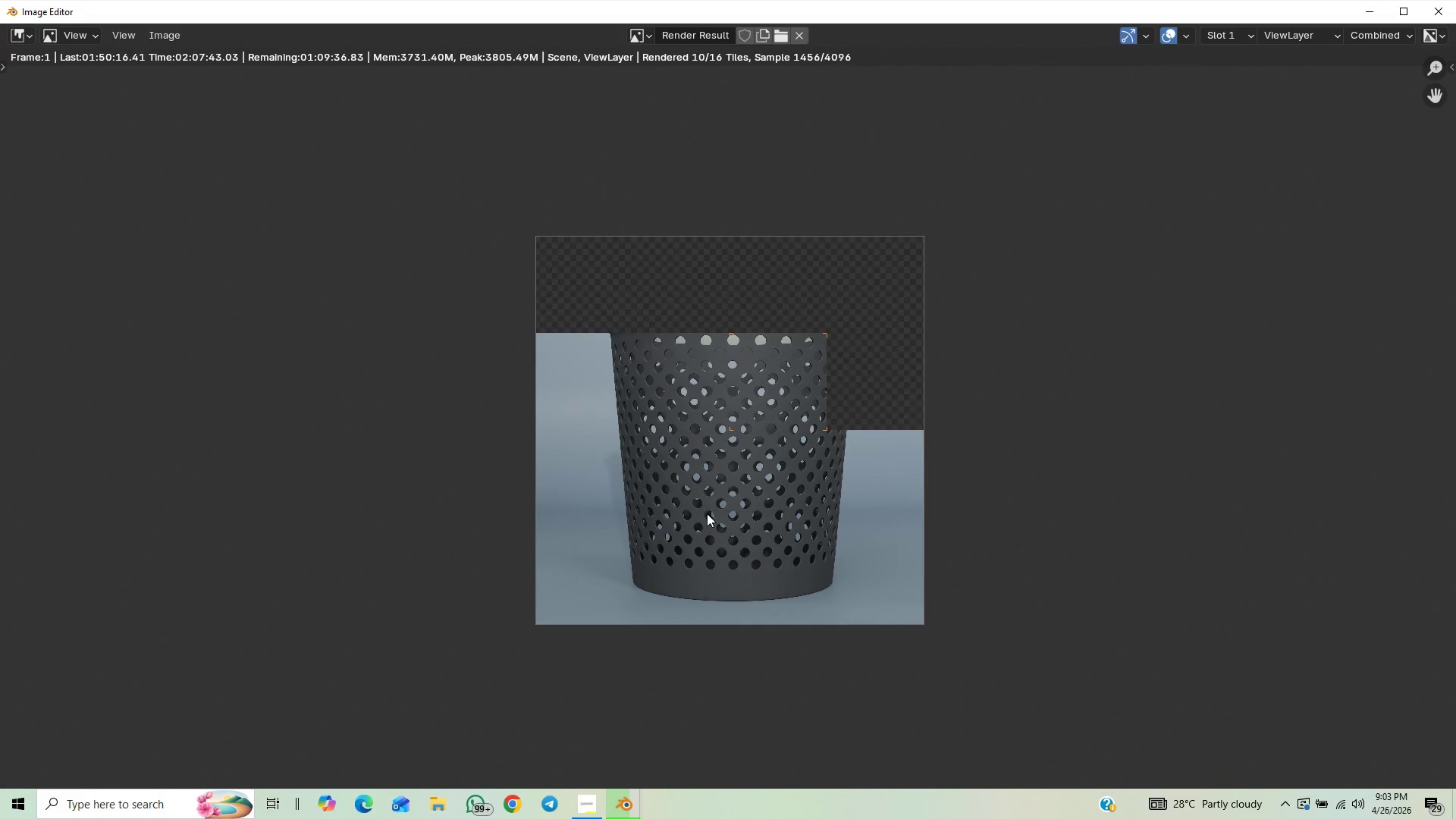 
scroll: coordinate [708, 513], scroll_direction: up, amount: 2.0
 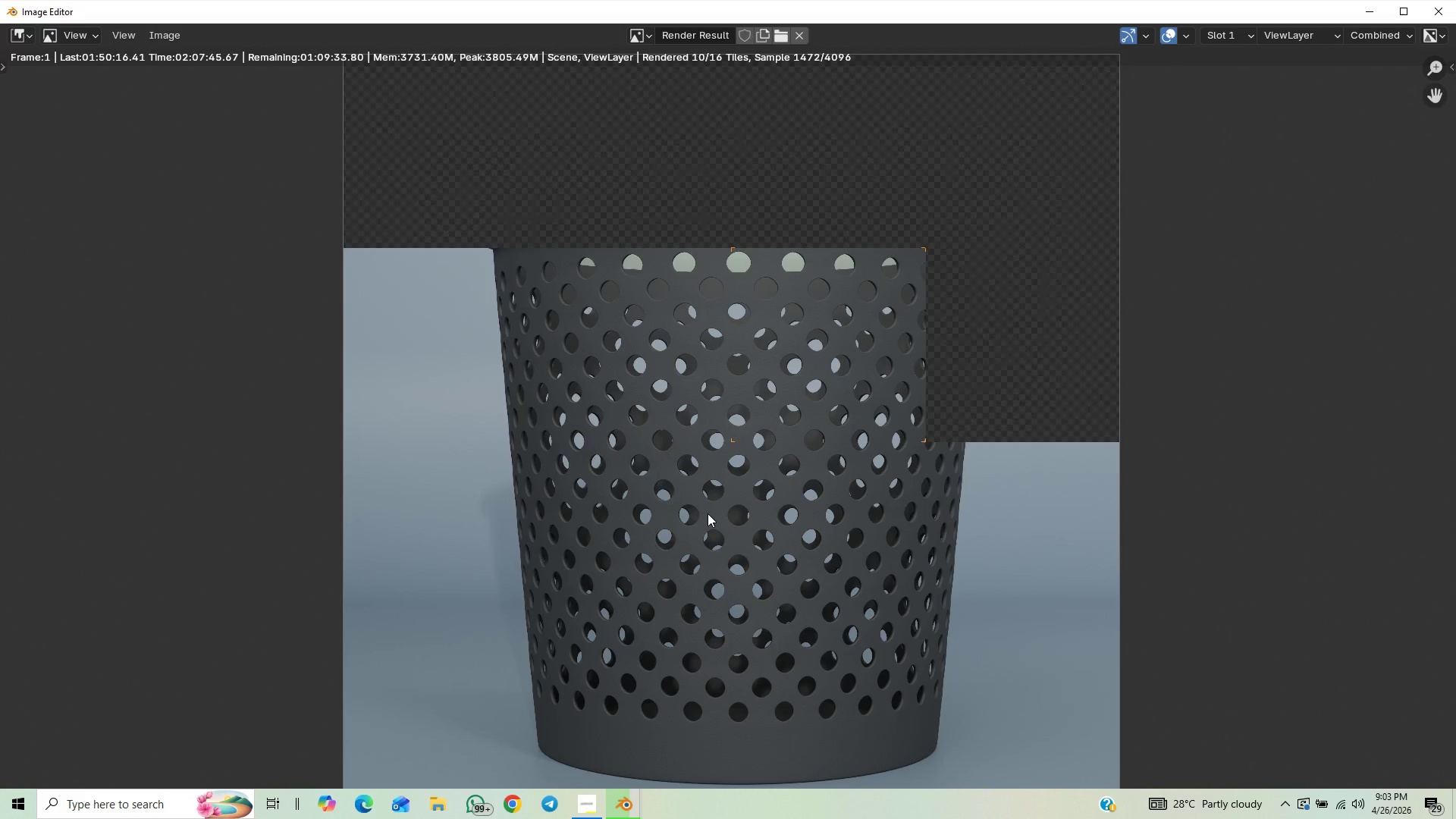 
scroll: coordinate [708, 513], scroll_direction: none, amount: 0.0
 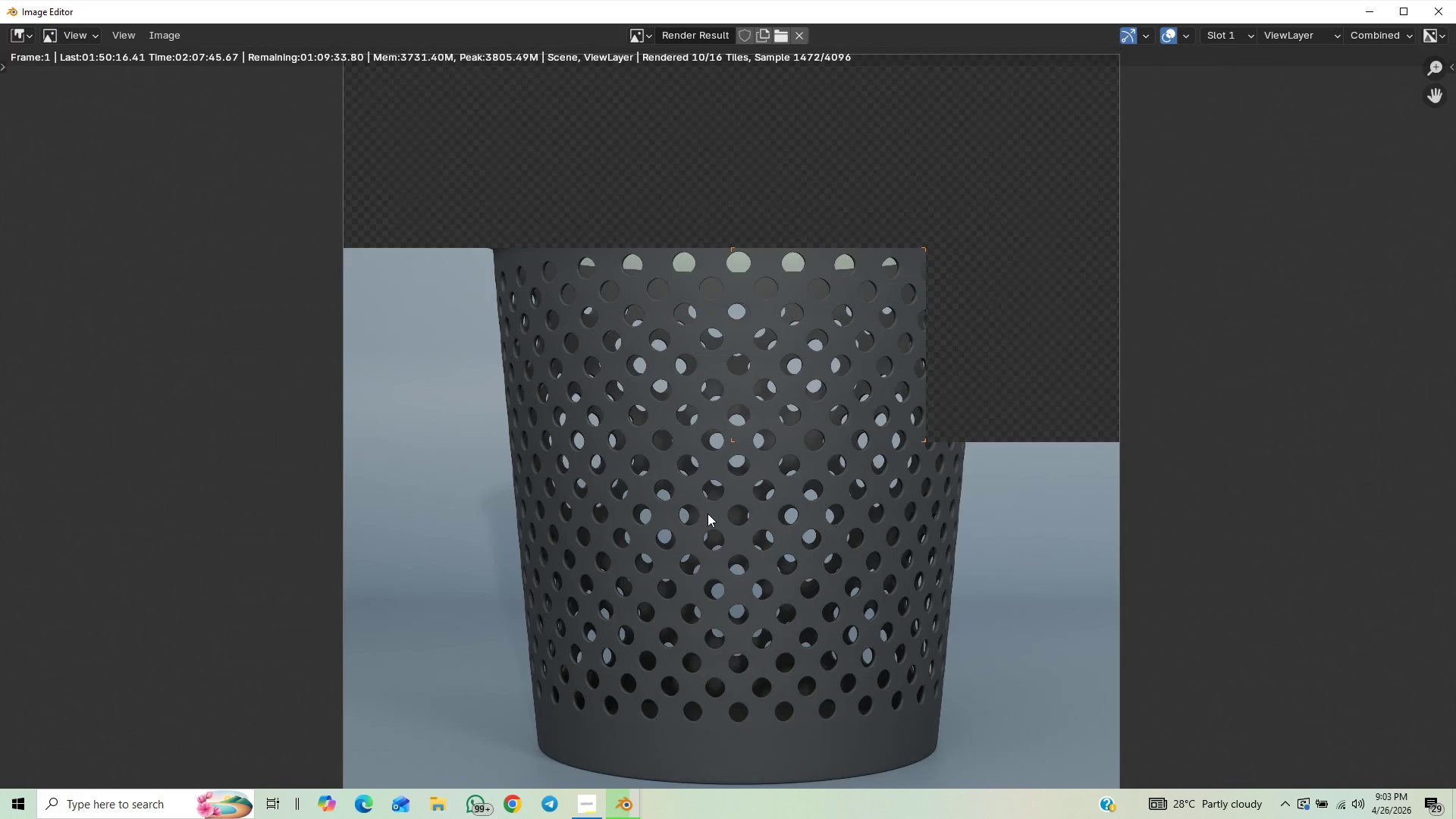 
scroll: coordinate [707, 515], scroll_direction: down, amount: 2.0
 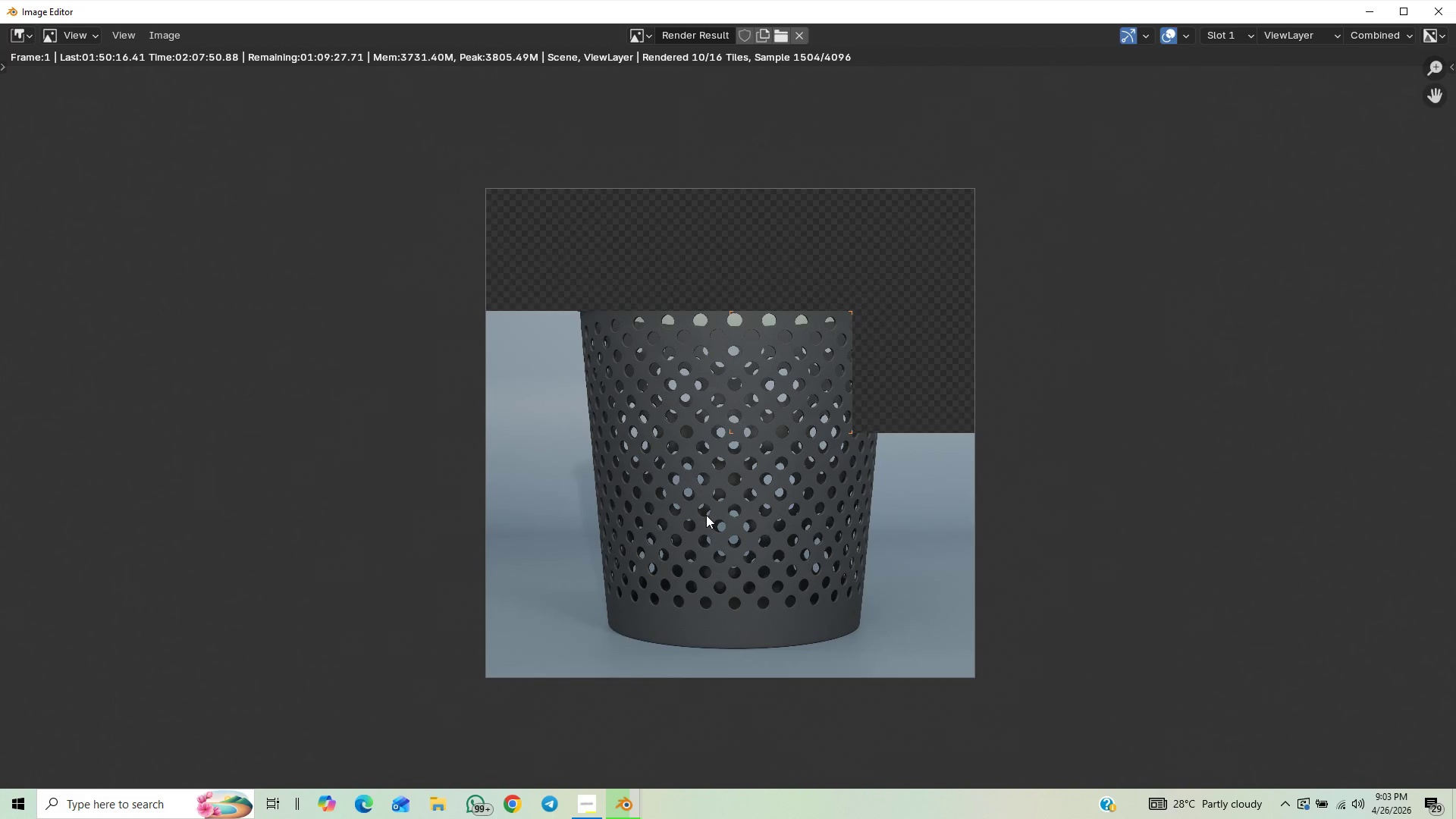 
scroll: coordinate [706, 515], scroll_direction: up, amount: 1.0
 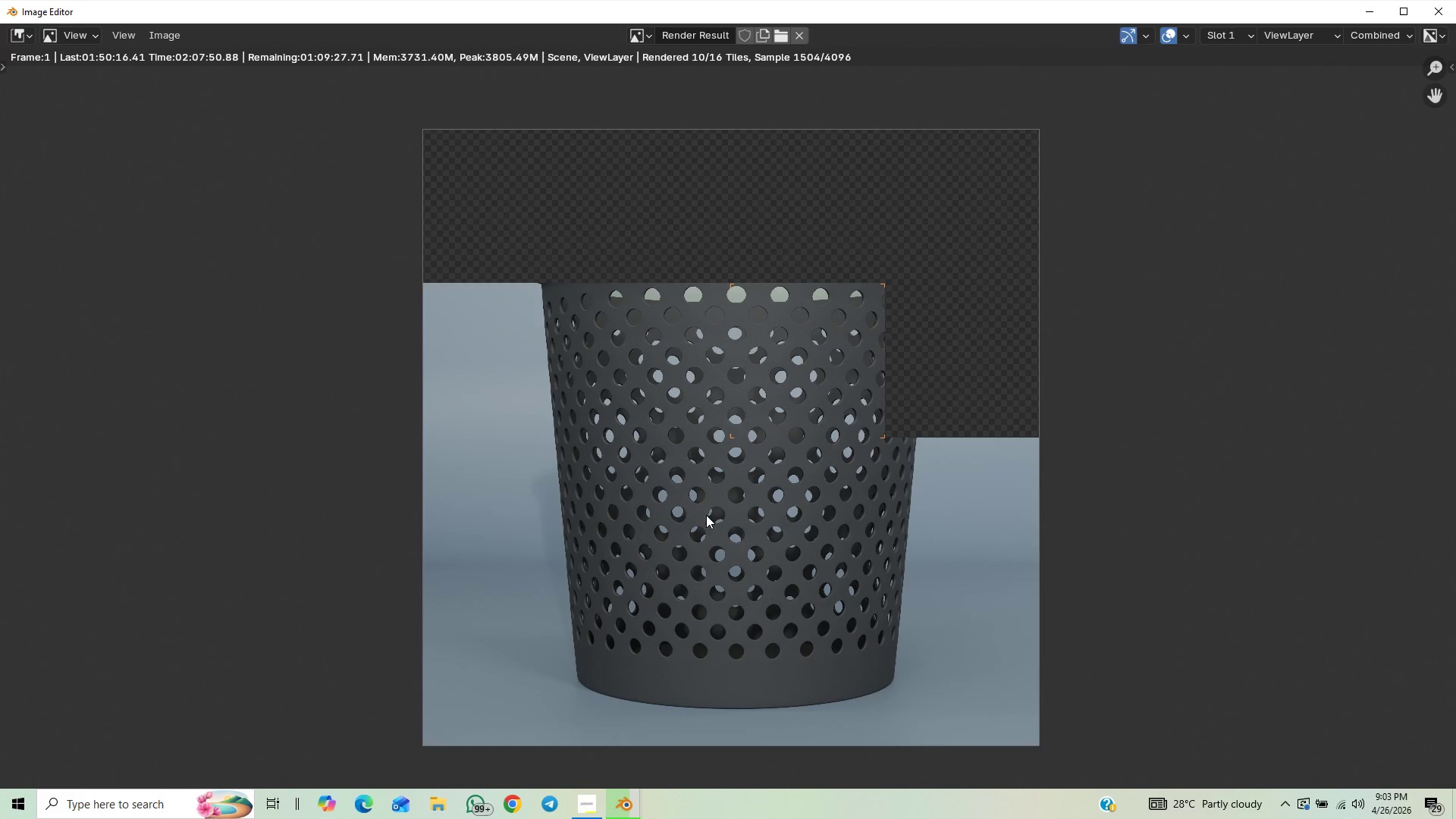 
scroll: coordinate [706, 515], scroll_direction: none, amount: 0.0
 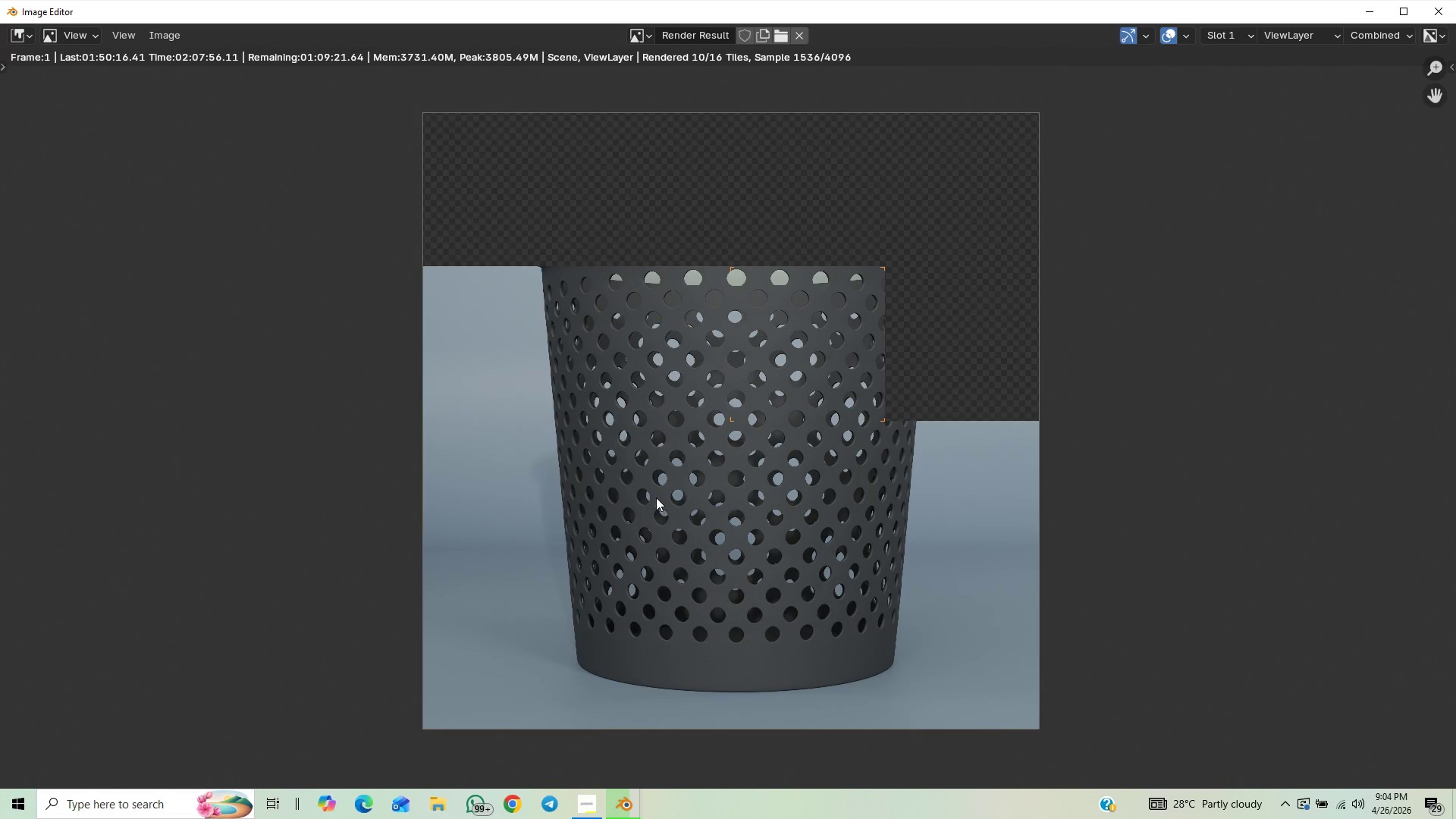 
wait(8.43)
 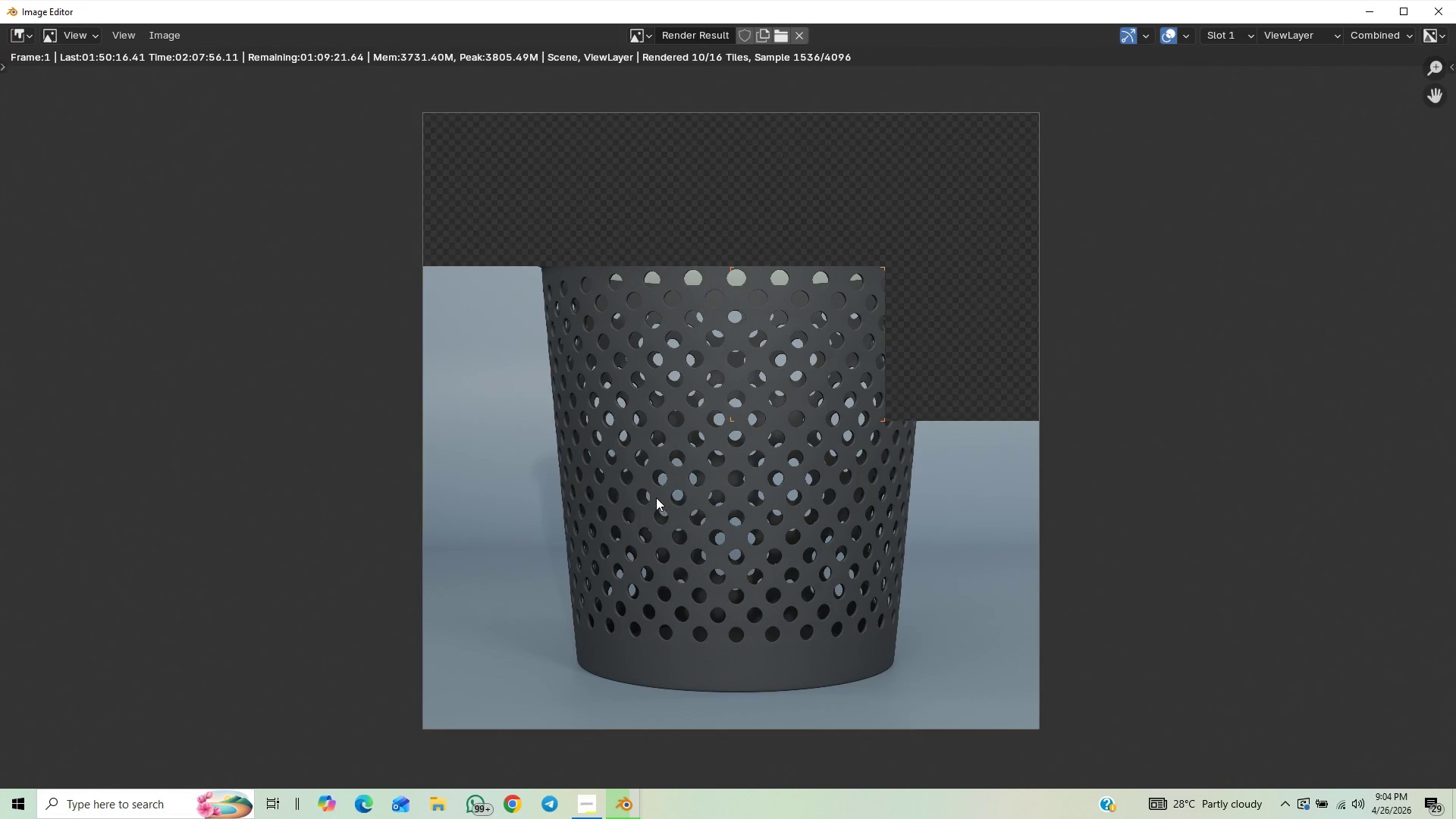 
scroll: coordinate [661, 399], scroll_direction: down, amount: 1.0
 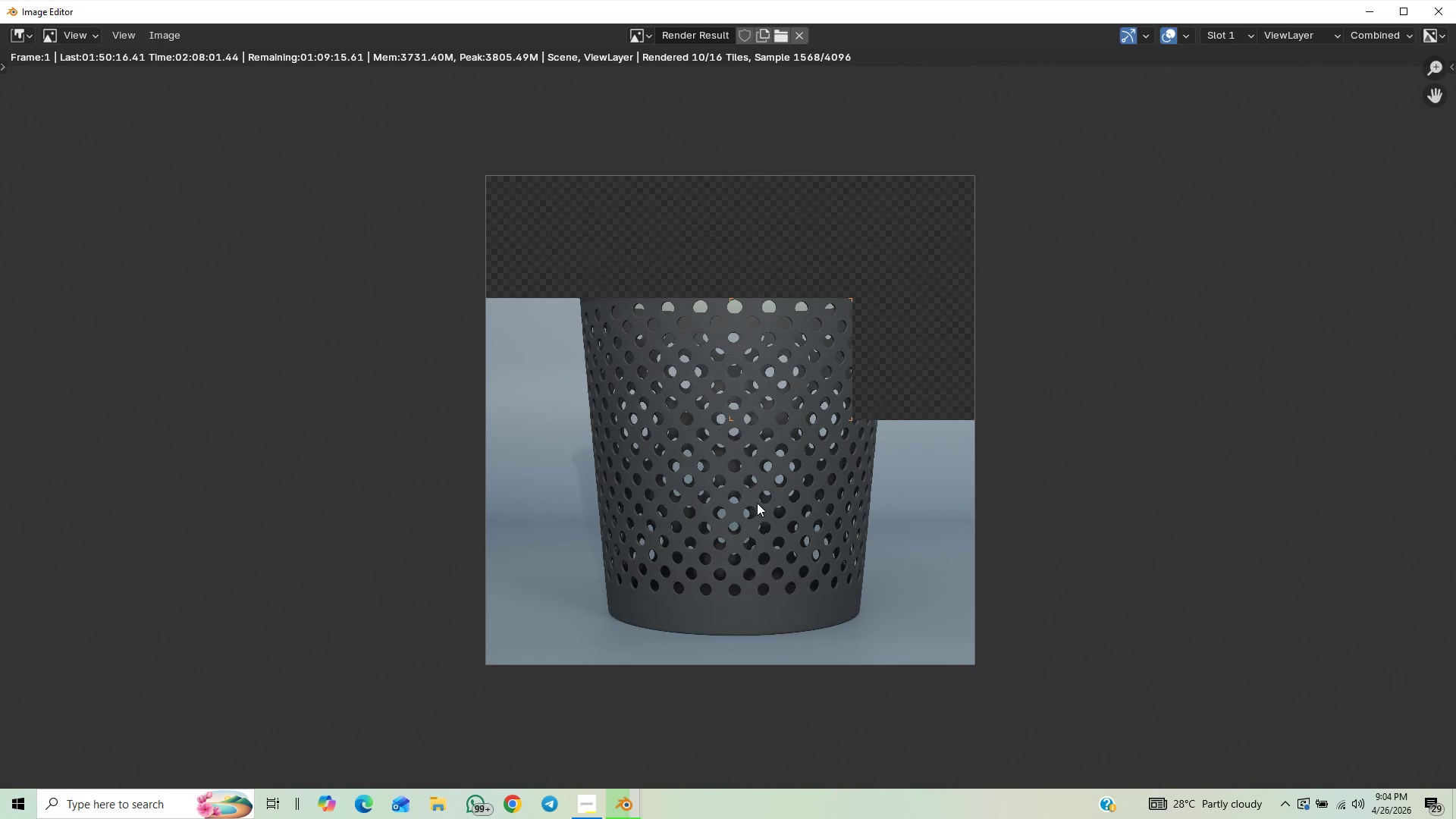 
scroll: coordinate [755, 503], scroll_direction: up, amount: 1.0
 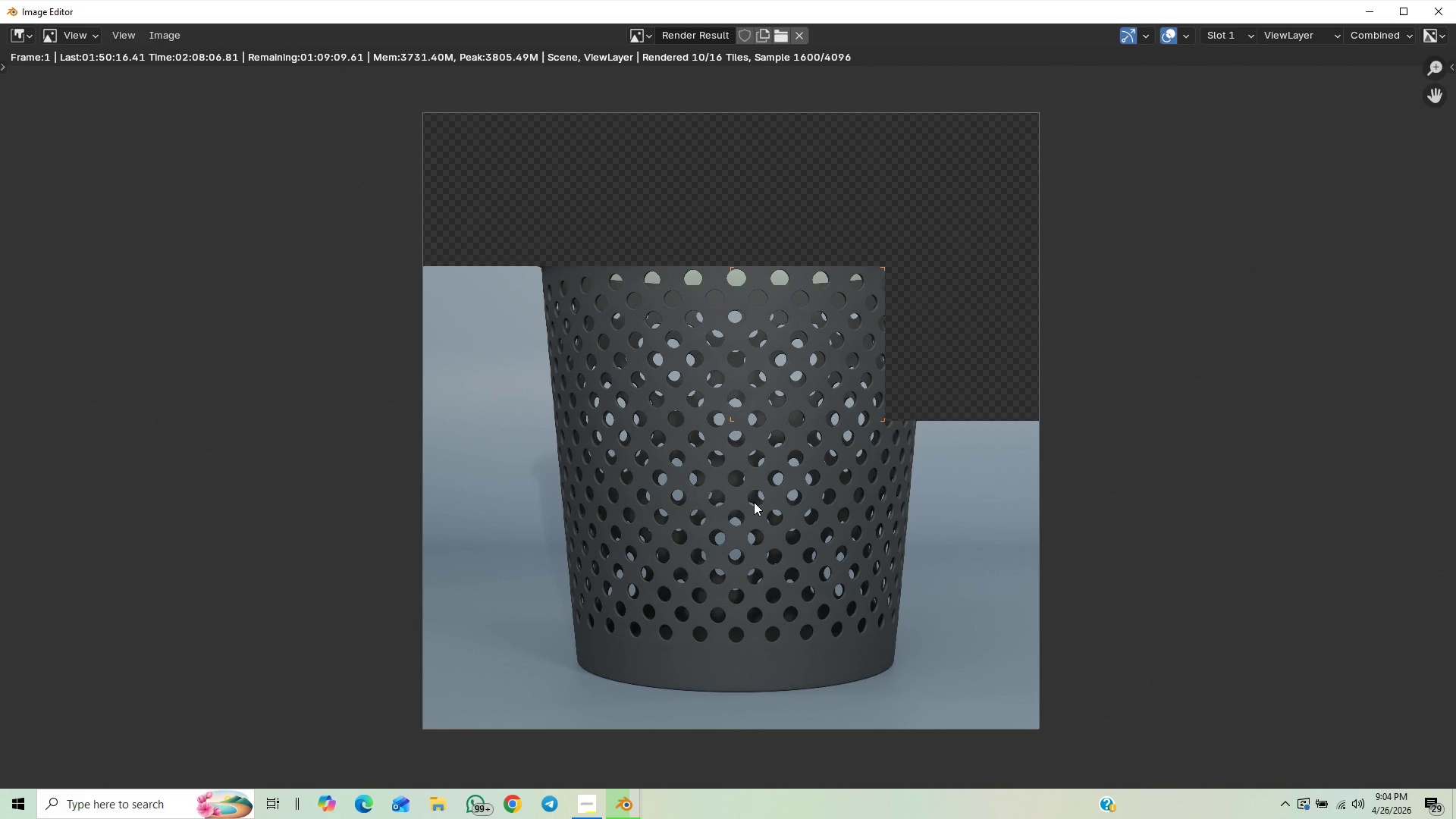 
scroll: coordinate [754, 502], scroll_direction: none, amount: 0.0
 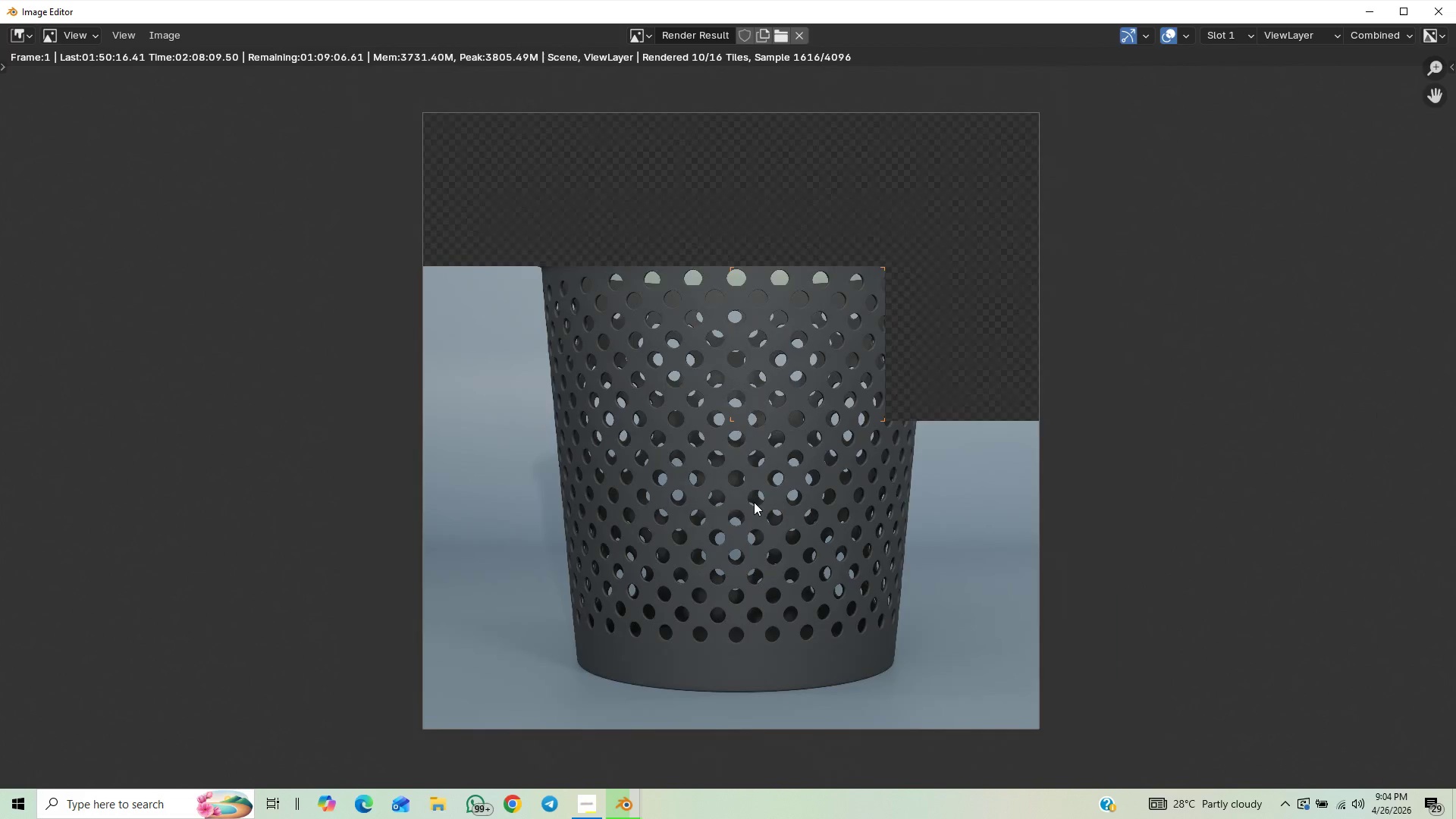 
scroll: coordinate [754, 502], scroll_direction: down, amount: 1.0
 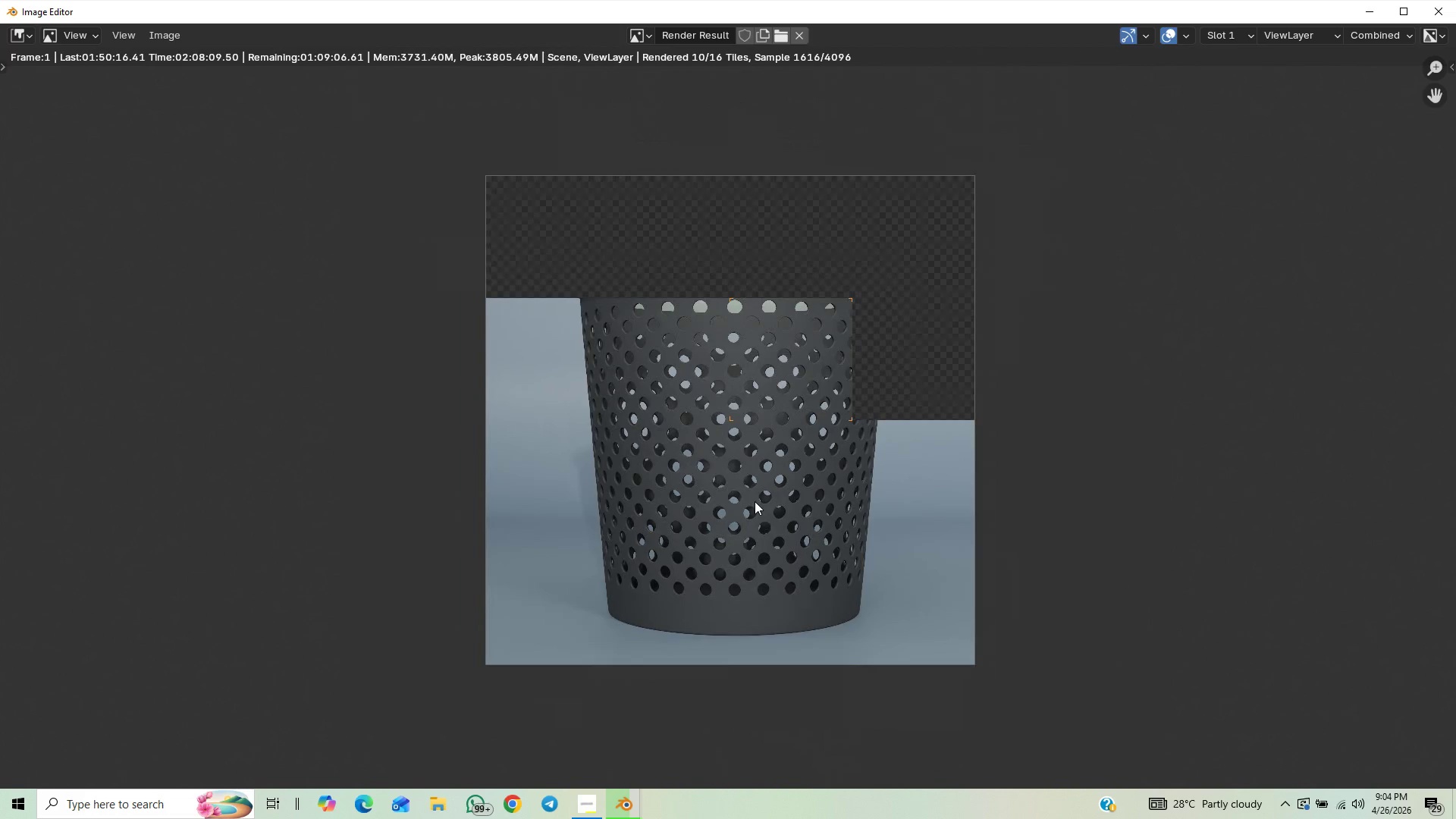 
scroll: coordinate [755, 501], scroll_direction: up, amount: 1.0
 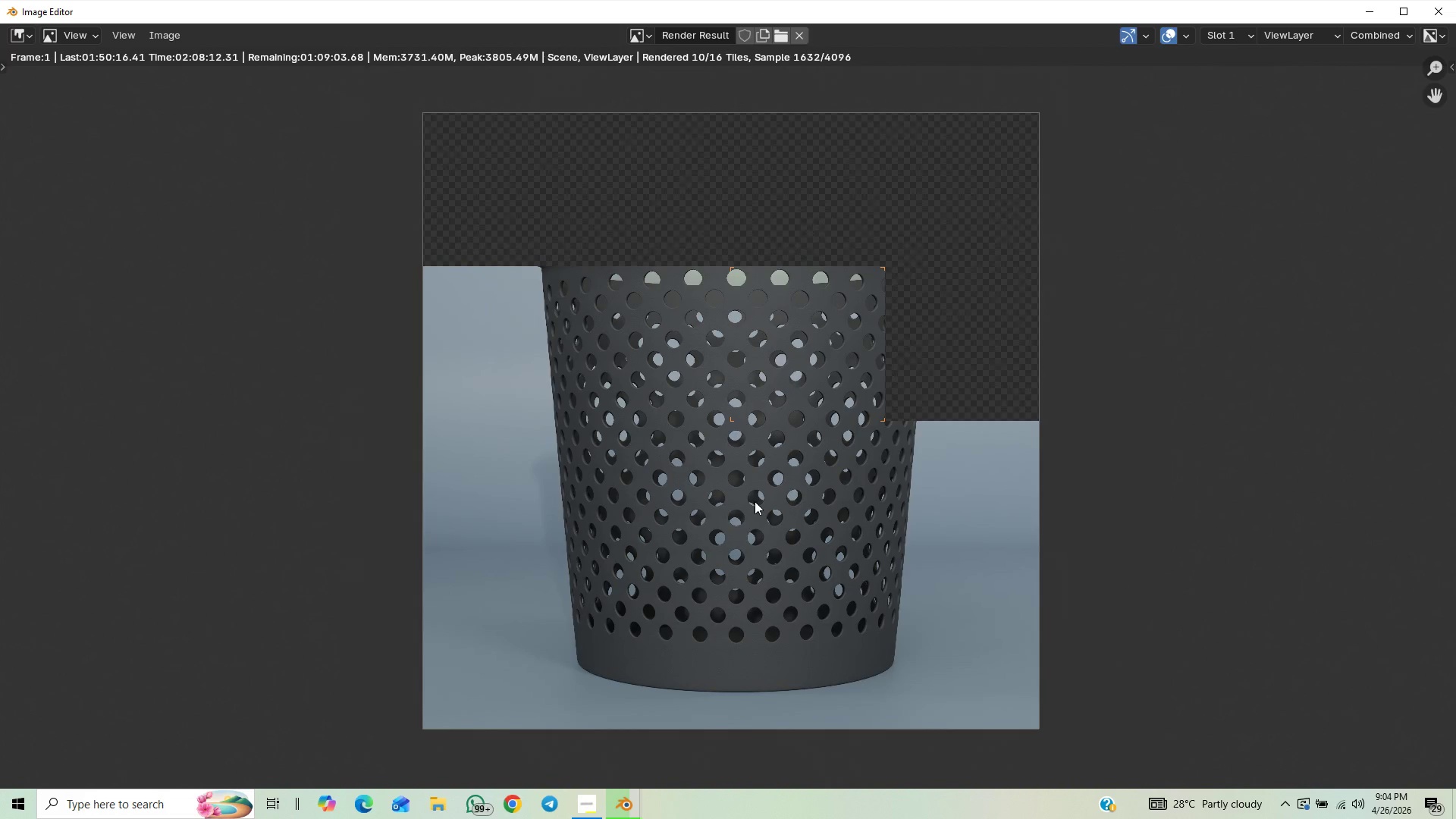 
scroll: coordinate [755, 501], scroll_direction: down, amount: 1.0
 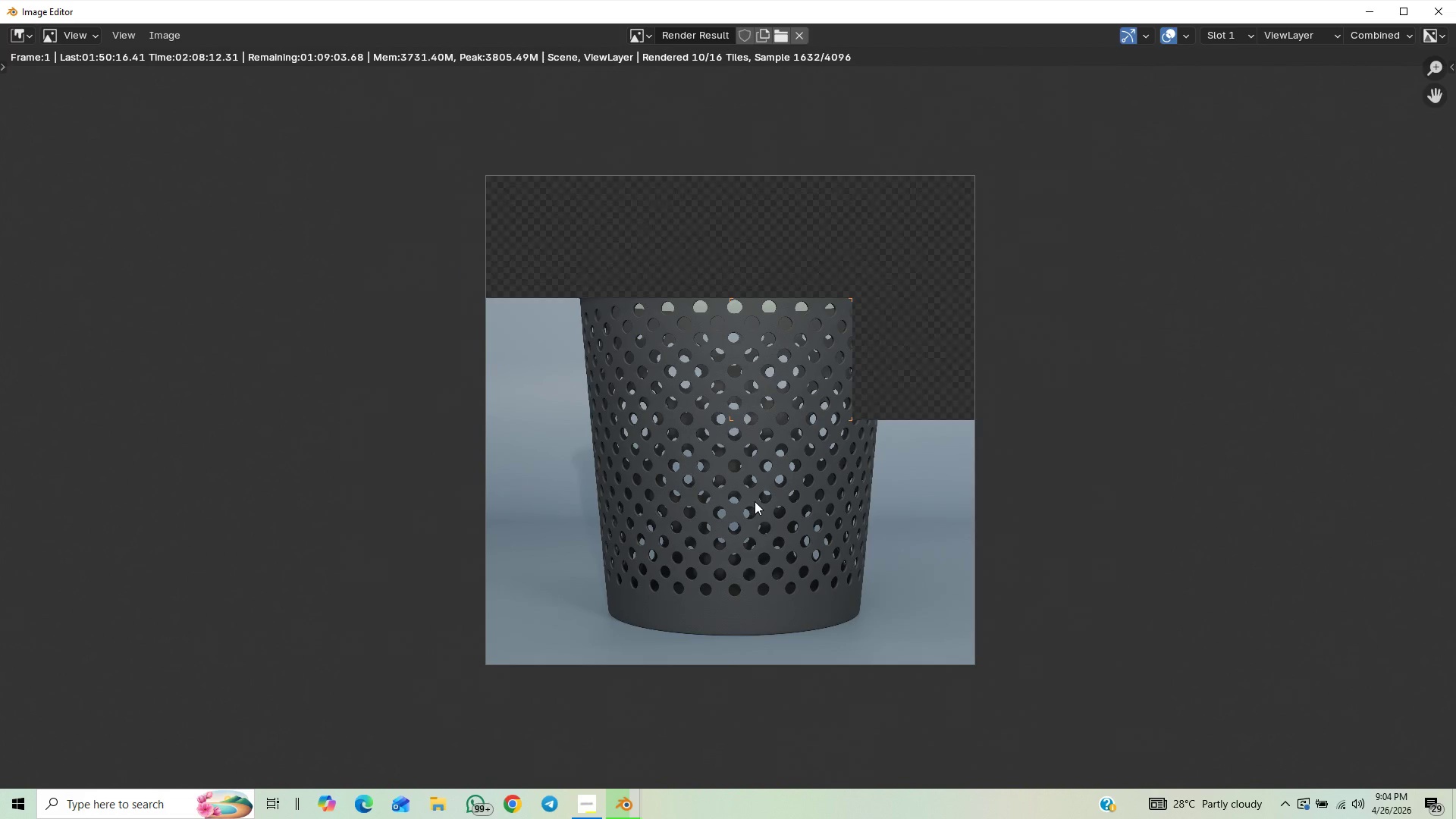 
scroll: coordinate [755, 501], scroll_direction: up, amount: 1.0
 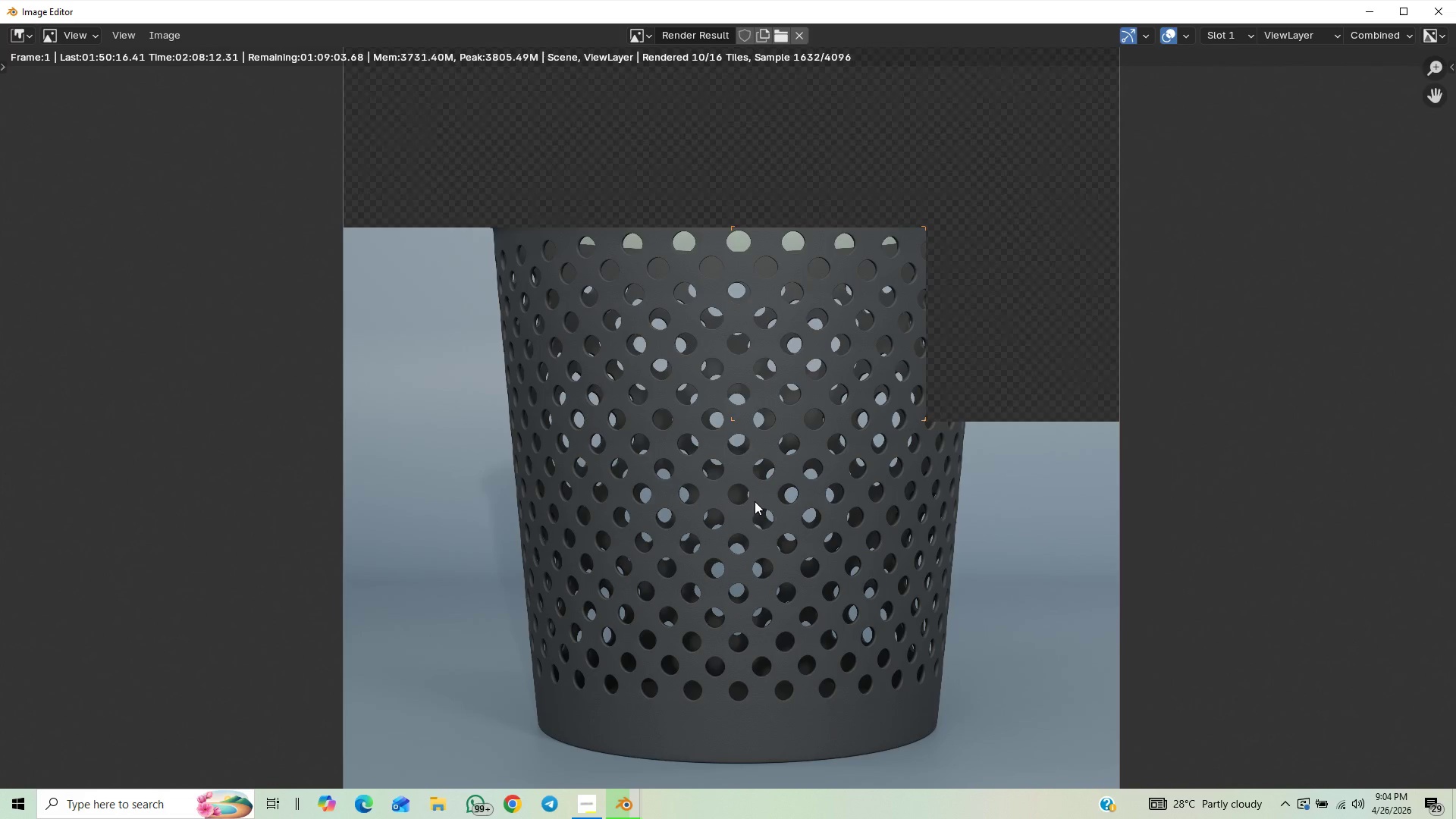 
scroll: coordinate [755, 501], scroll_direction: down, amount: 1.0
 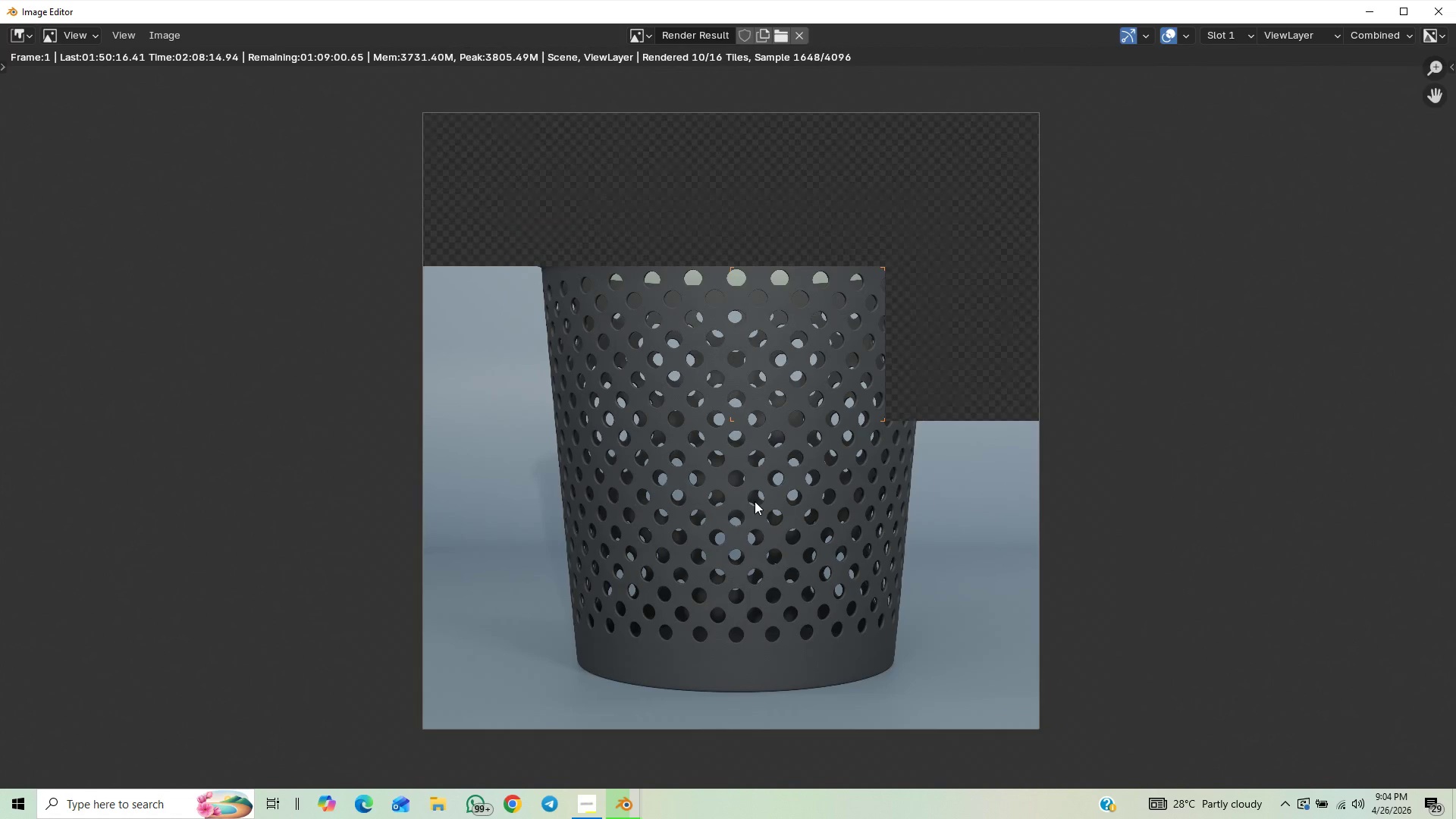 
scroll: coordinate [755, 501], scroll_direction: up, amount: 1.0
 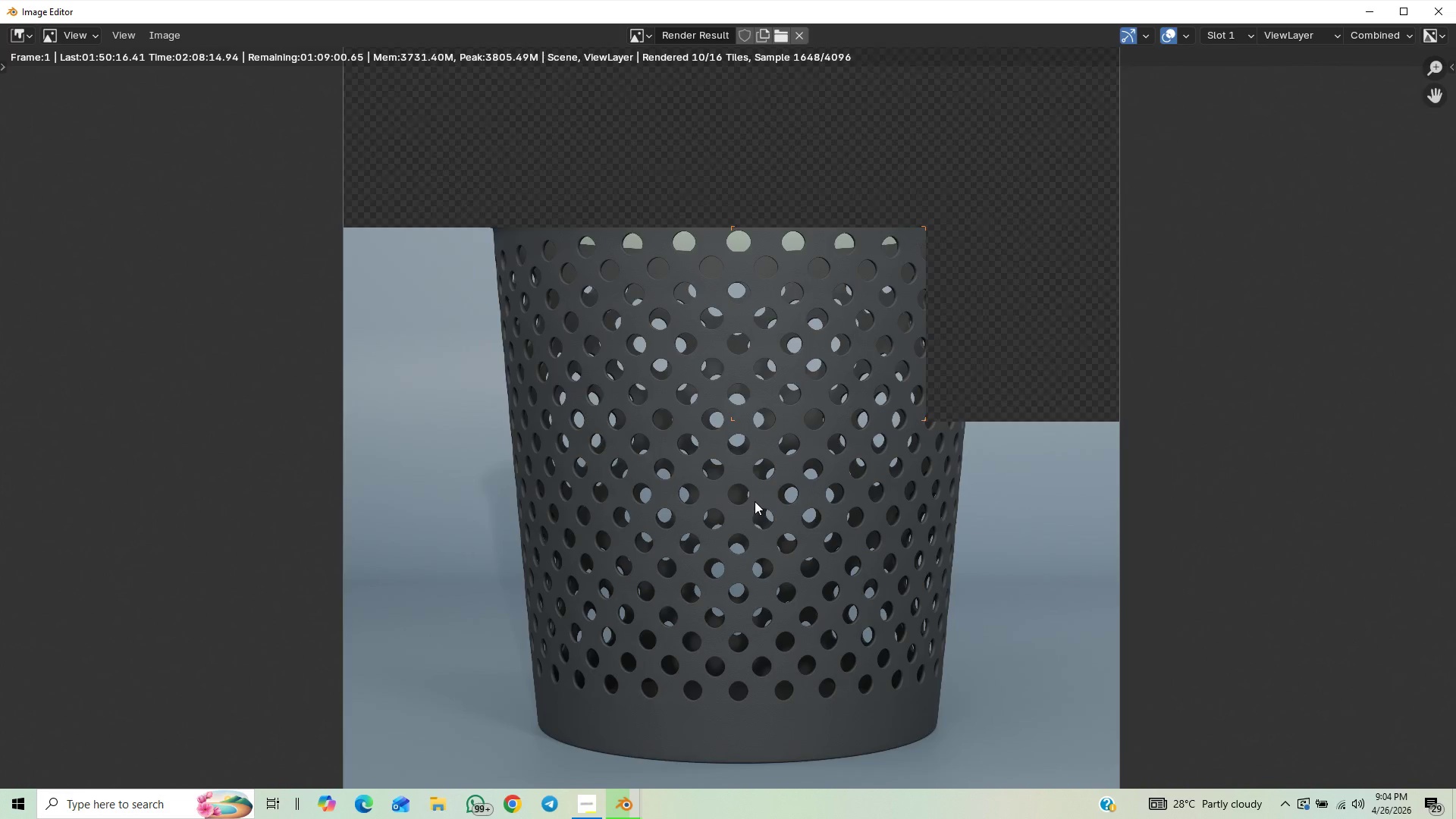 
scroll: coordinate [755, 501], scroll_direction: down, amount: 1.0
 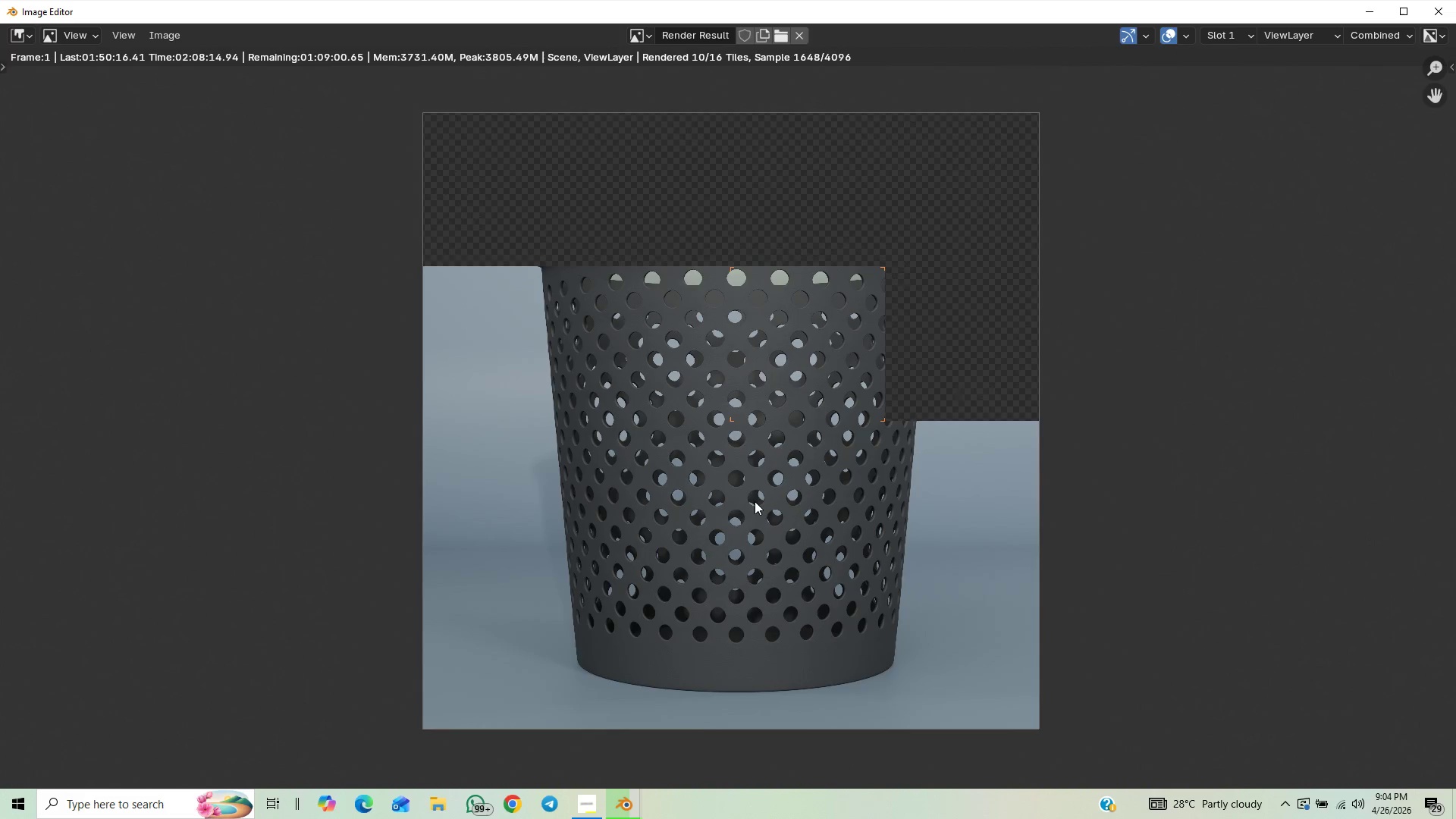 
scroll: coordinate [755, 501], scroll_direction: none, amount: 0.0
 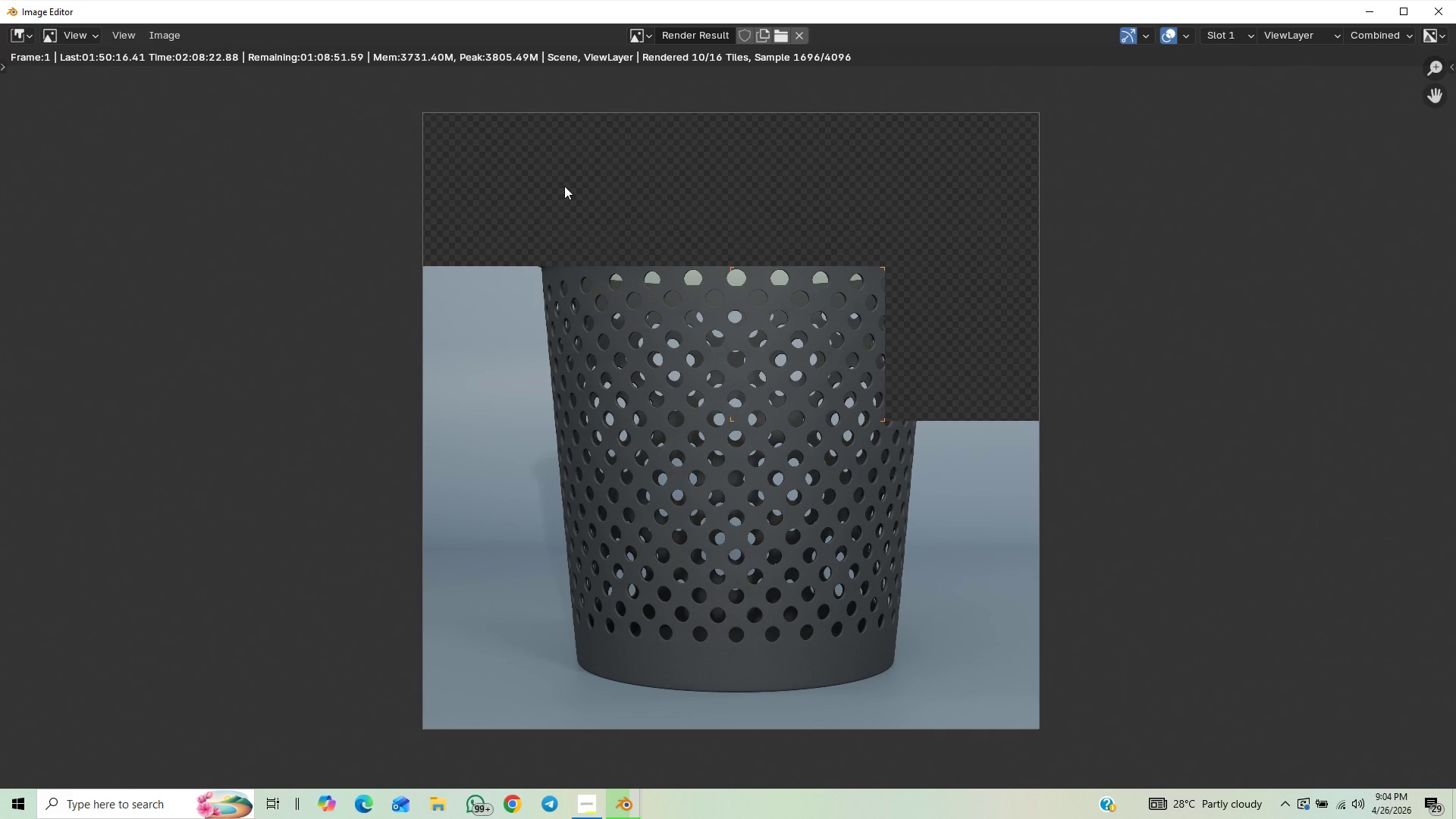 
wait(6.21)
 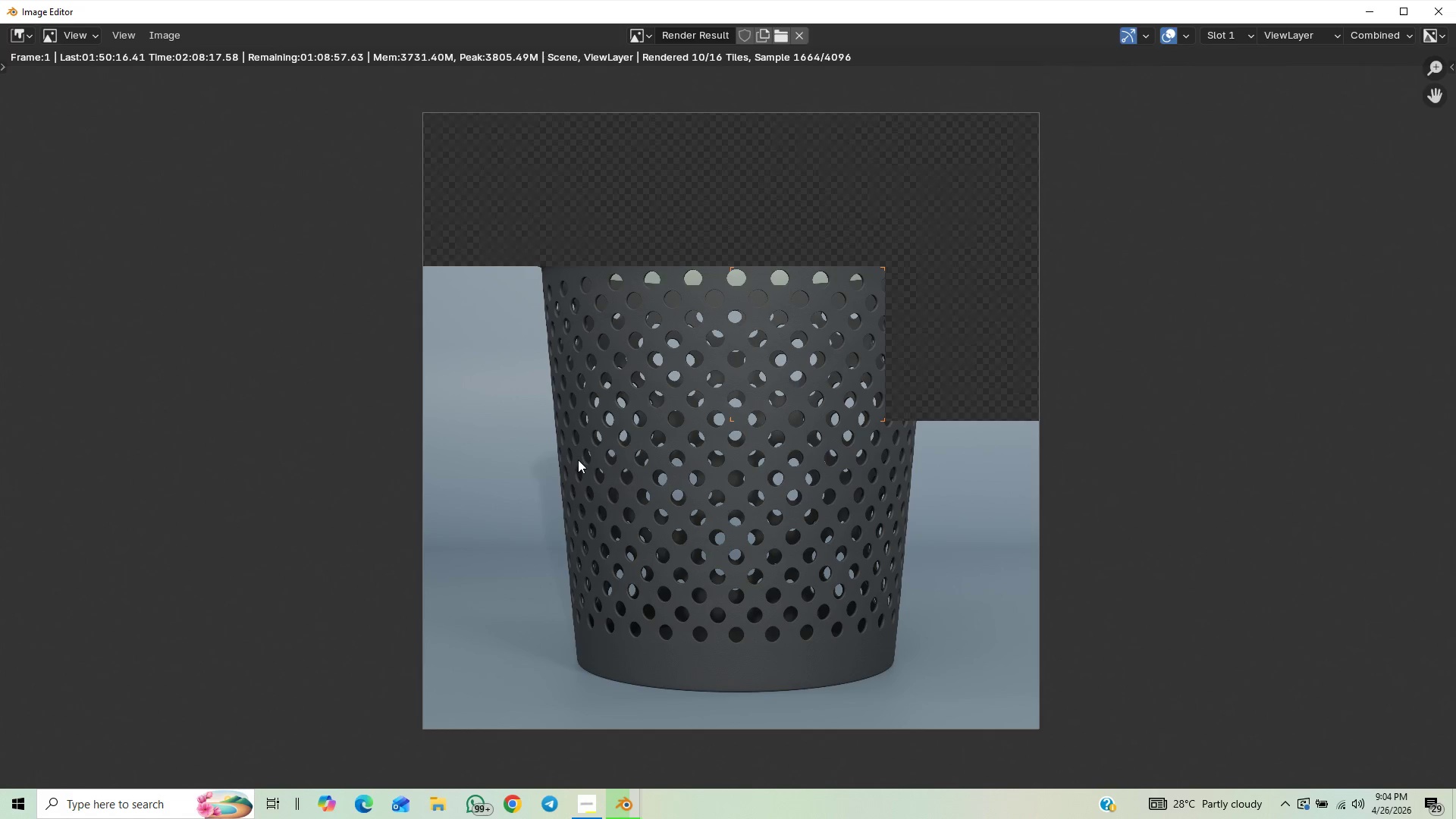 
scroll: coordinate [315, 122], scroll_direction: down, amount: 1.0
 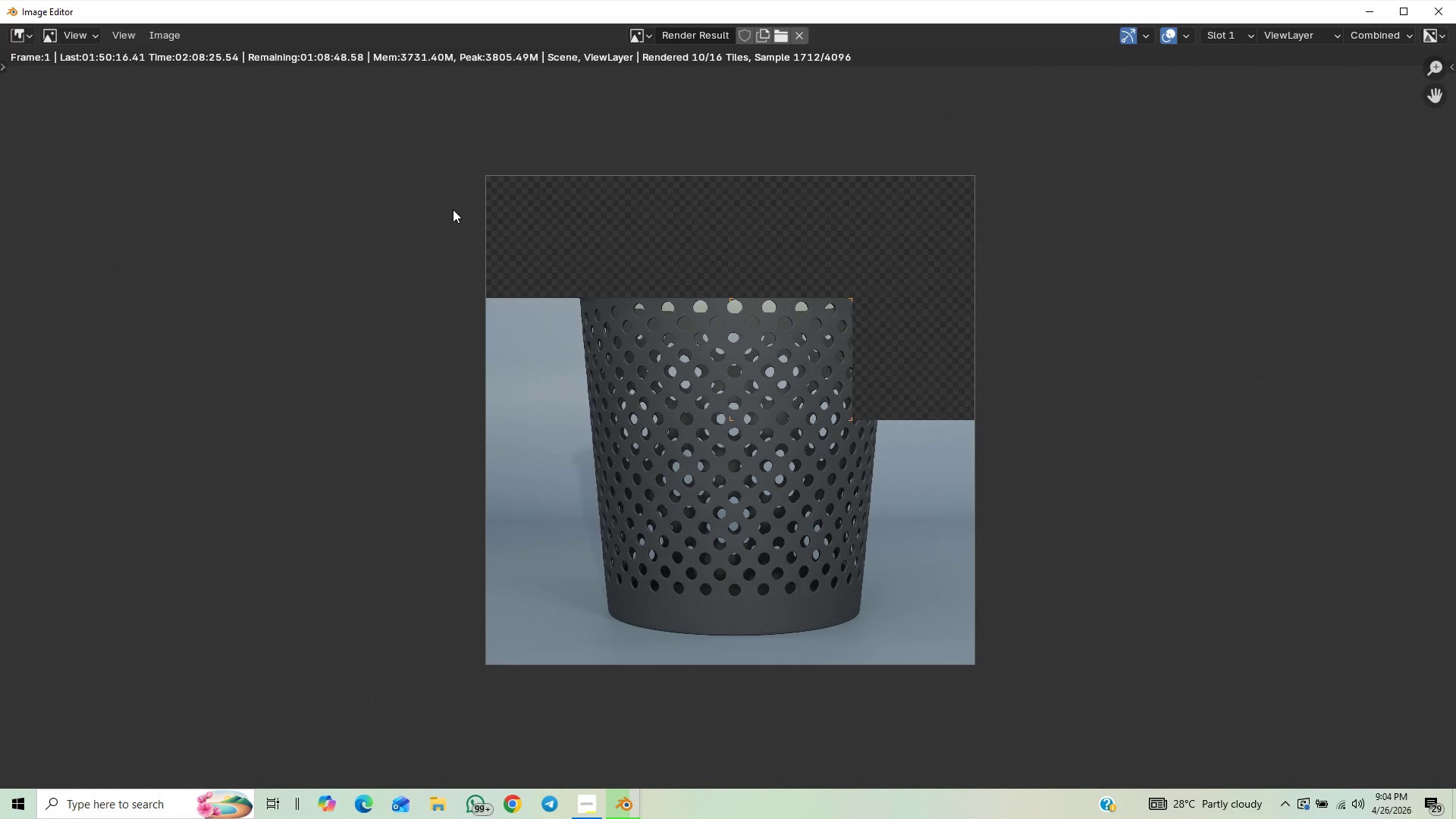 
scroll: coordinate [452, 209], scroll_direction: up, amount: 1.0
 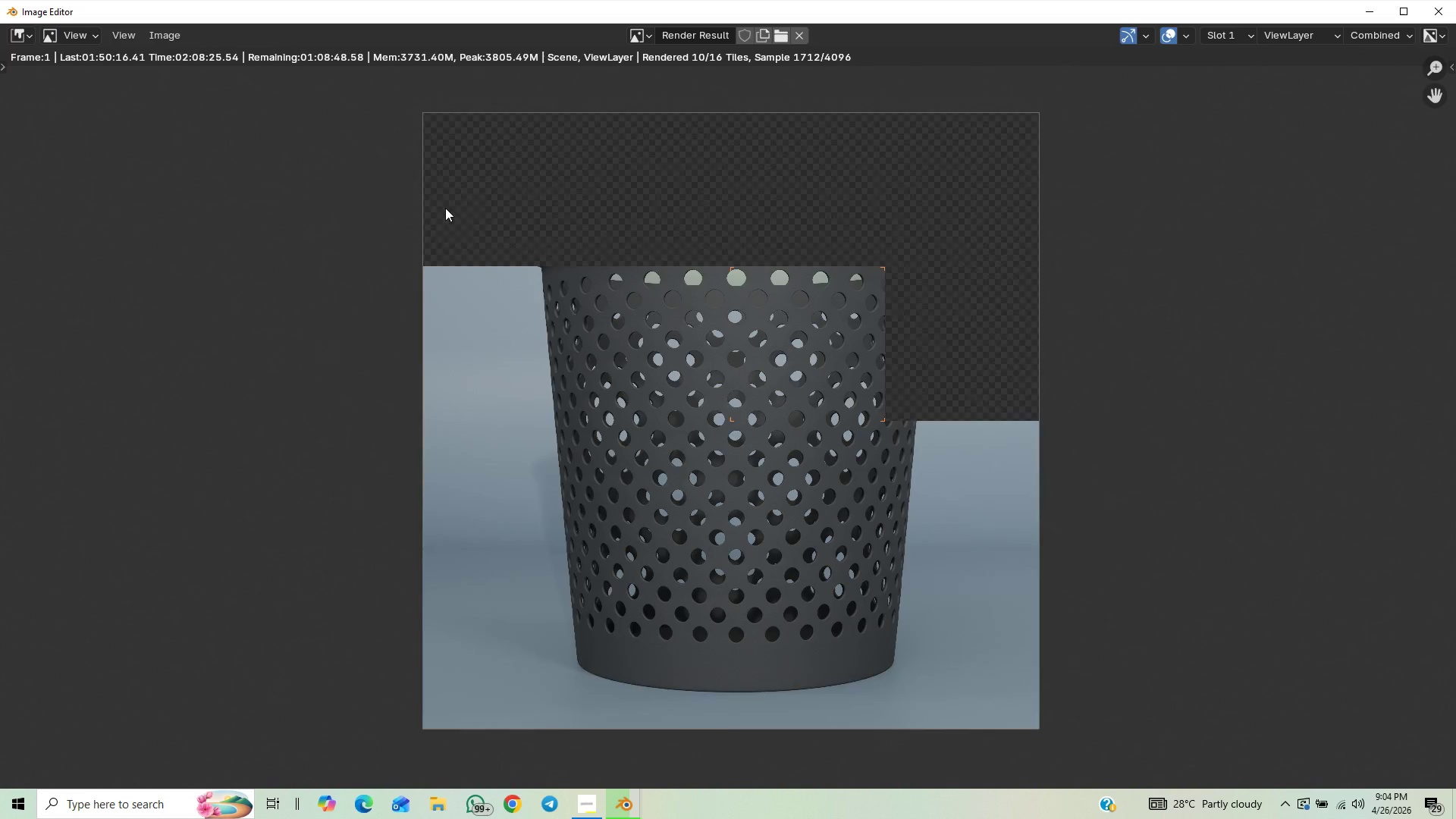 
scroll: coordinate [445, 206], scroll_direction: none, amount: 0.0
 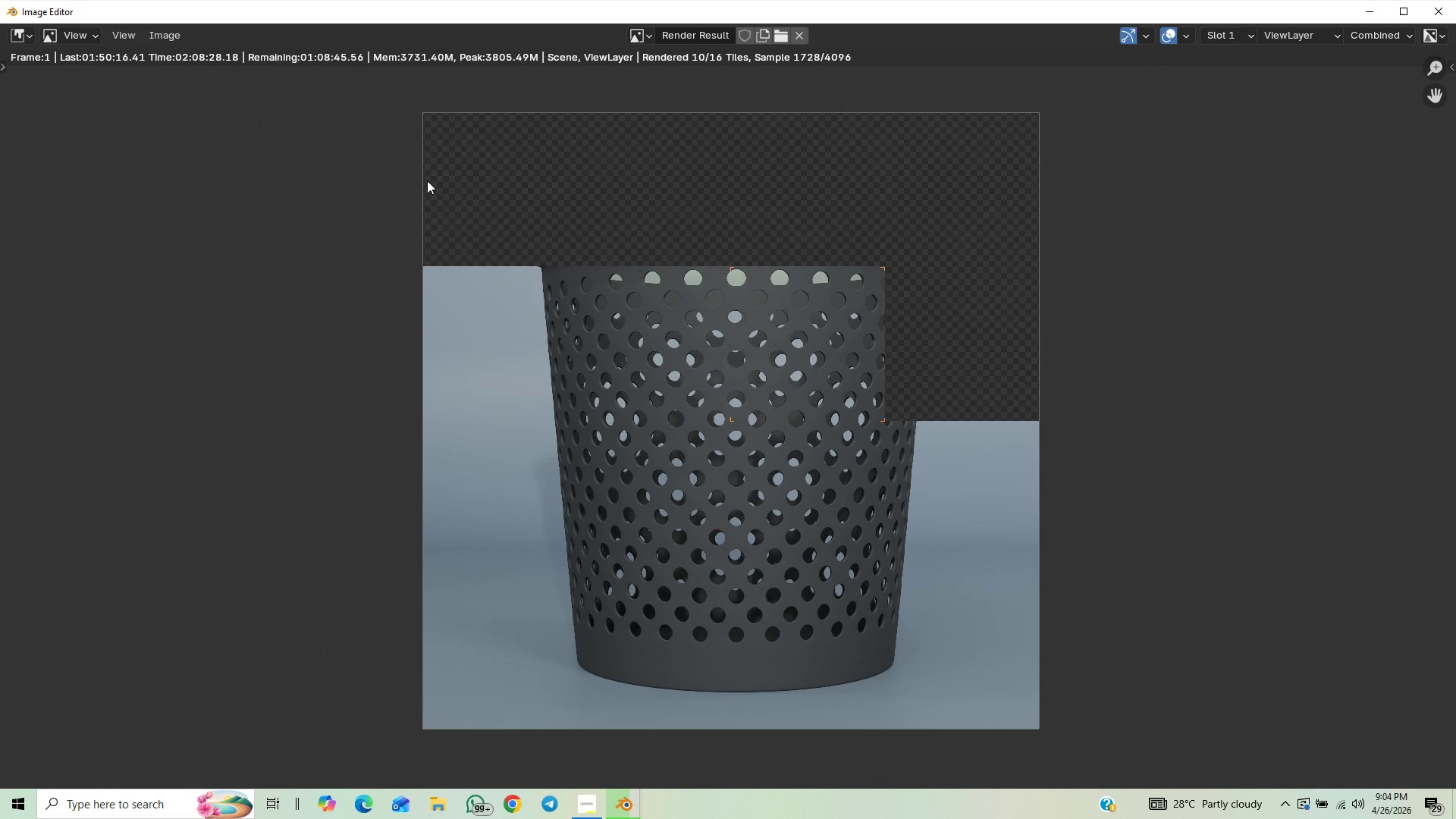 
scroll: coordinate [427, 180], scroll_direction: down, amount: 1.0
 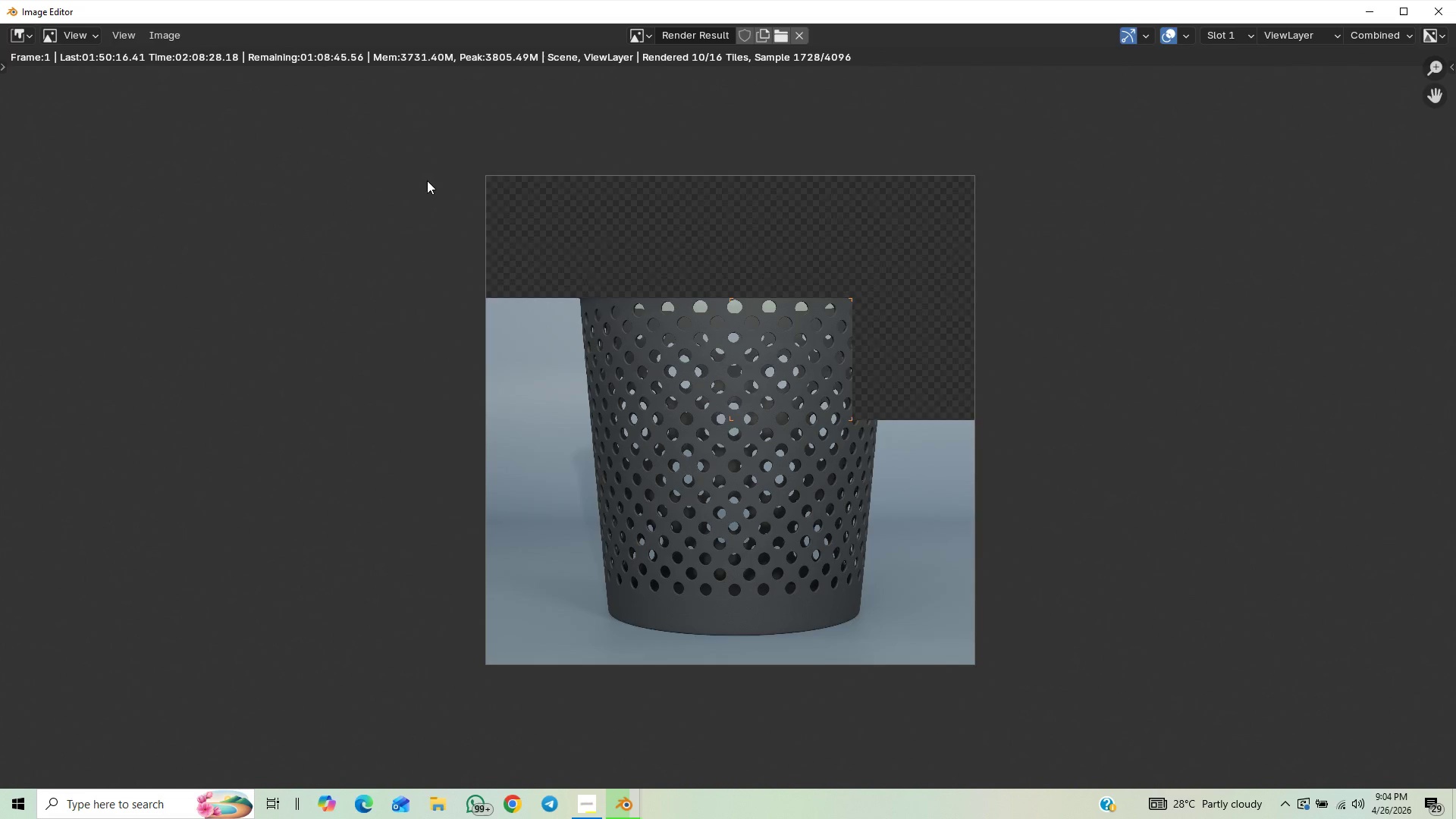 
scroll: coordinate [427, 180], scroll_direction: up, amount: 1.0
 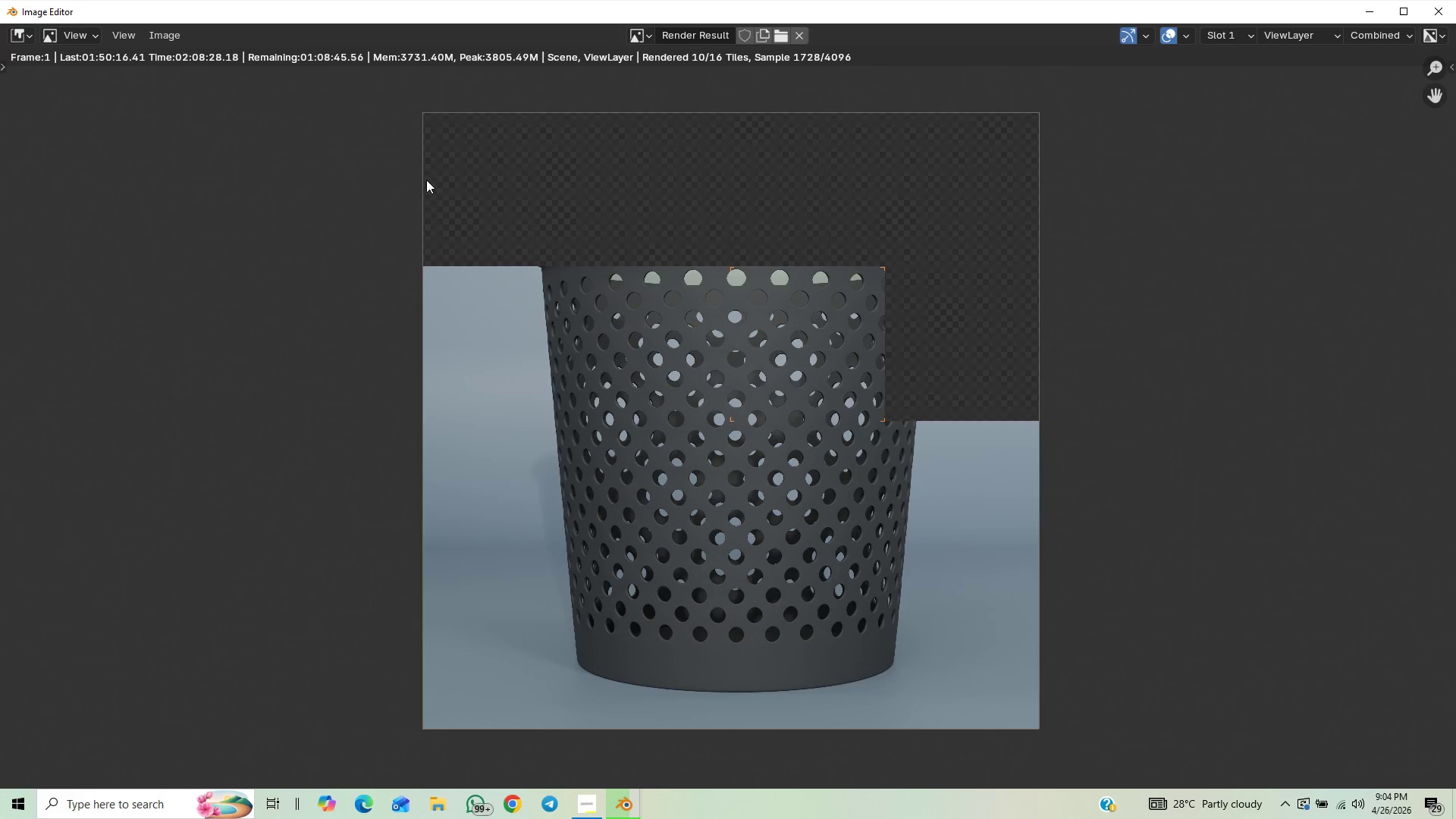 
scroll: coordinate [426, 178], scroll_direction: none, amount: 0.0
 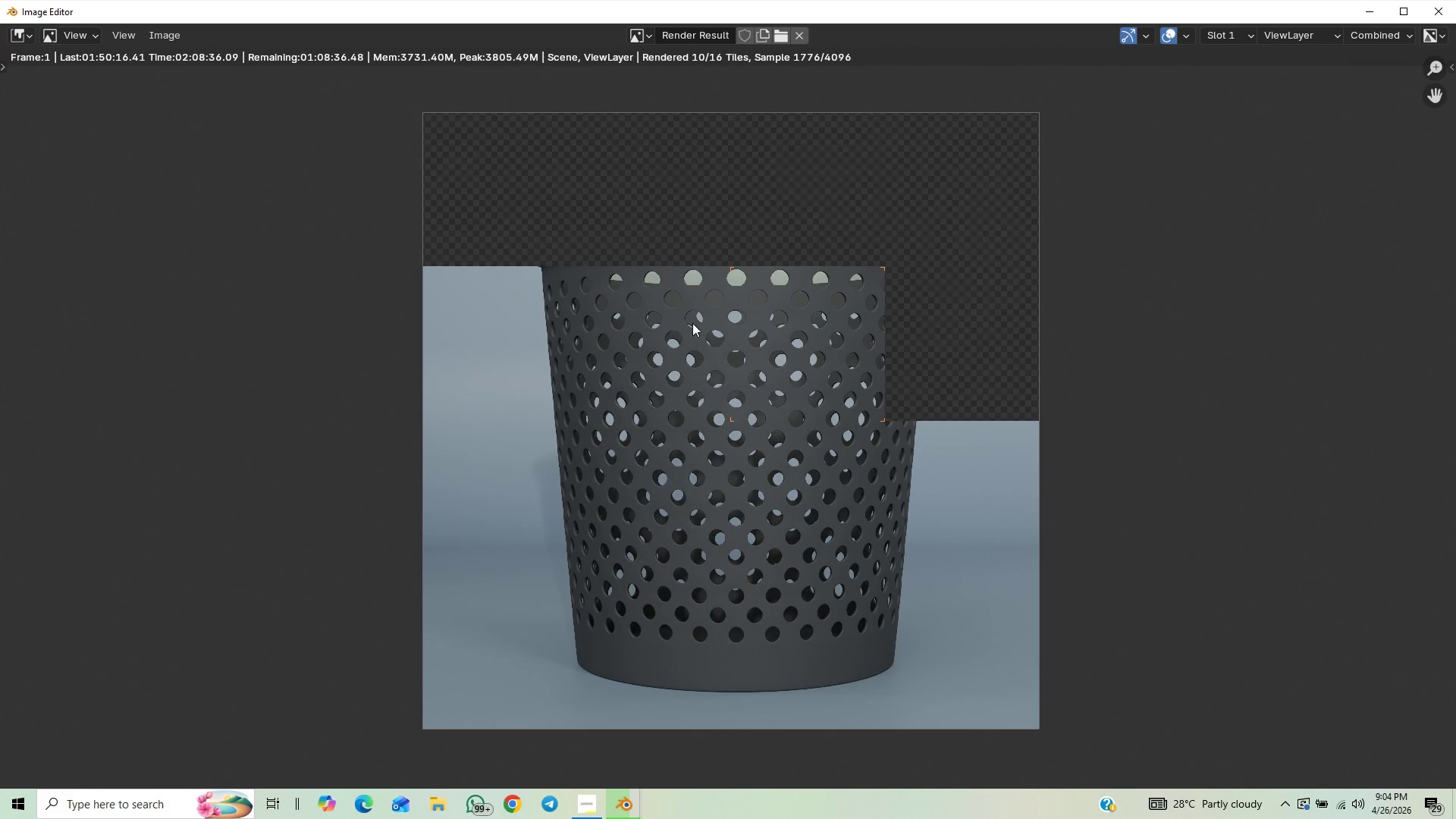 
wait(10.67)
 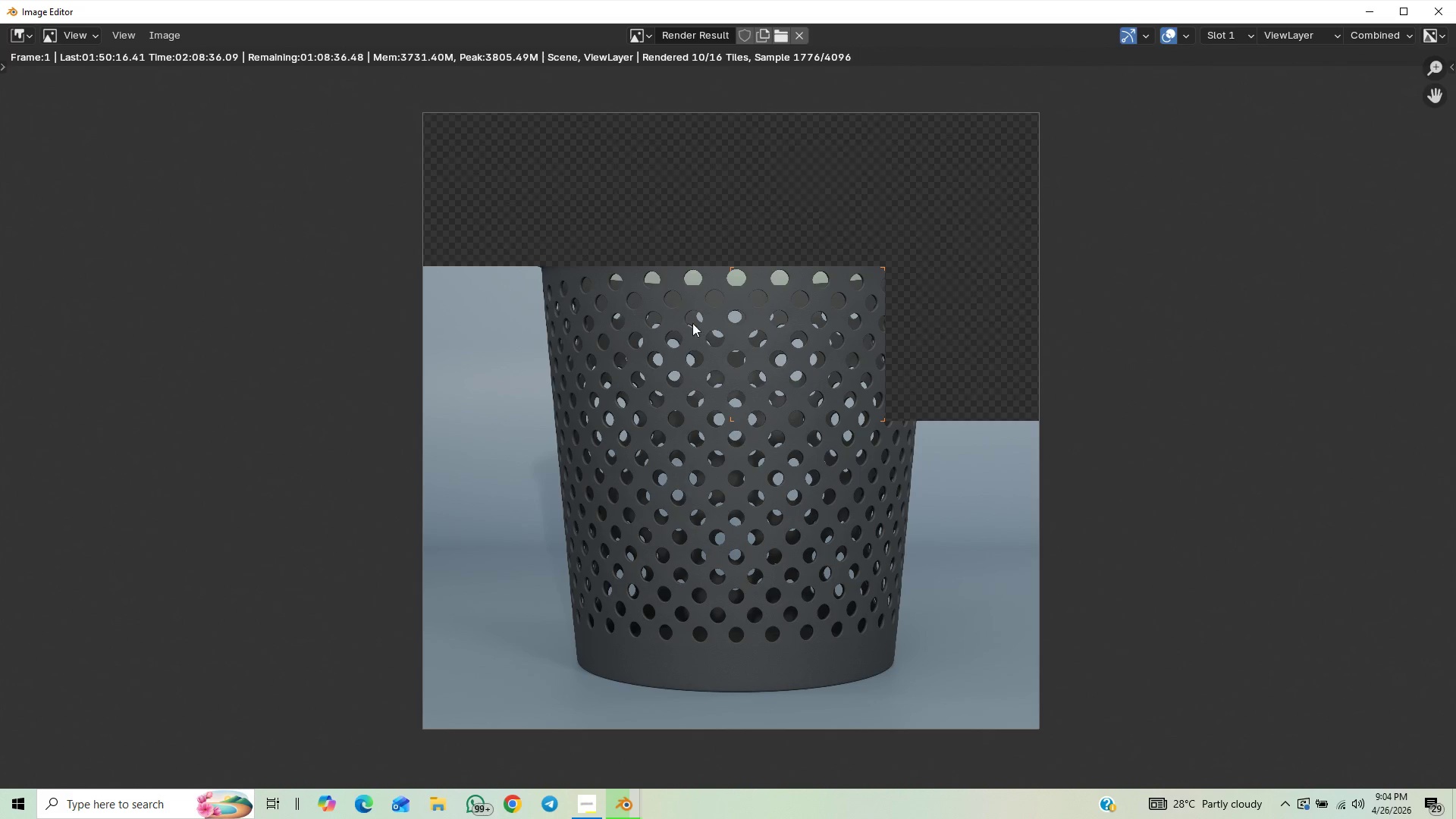 
scroll: coordinate [667, 428], scroll_direction: none, amount: 0.0
 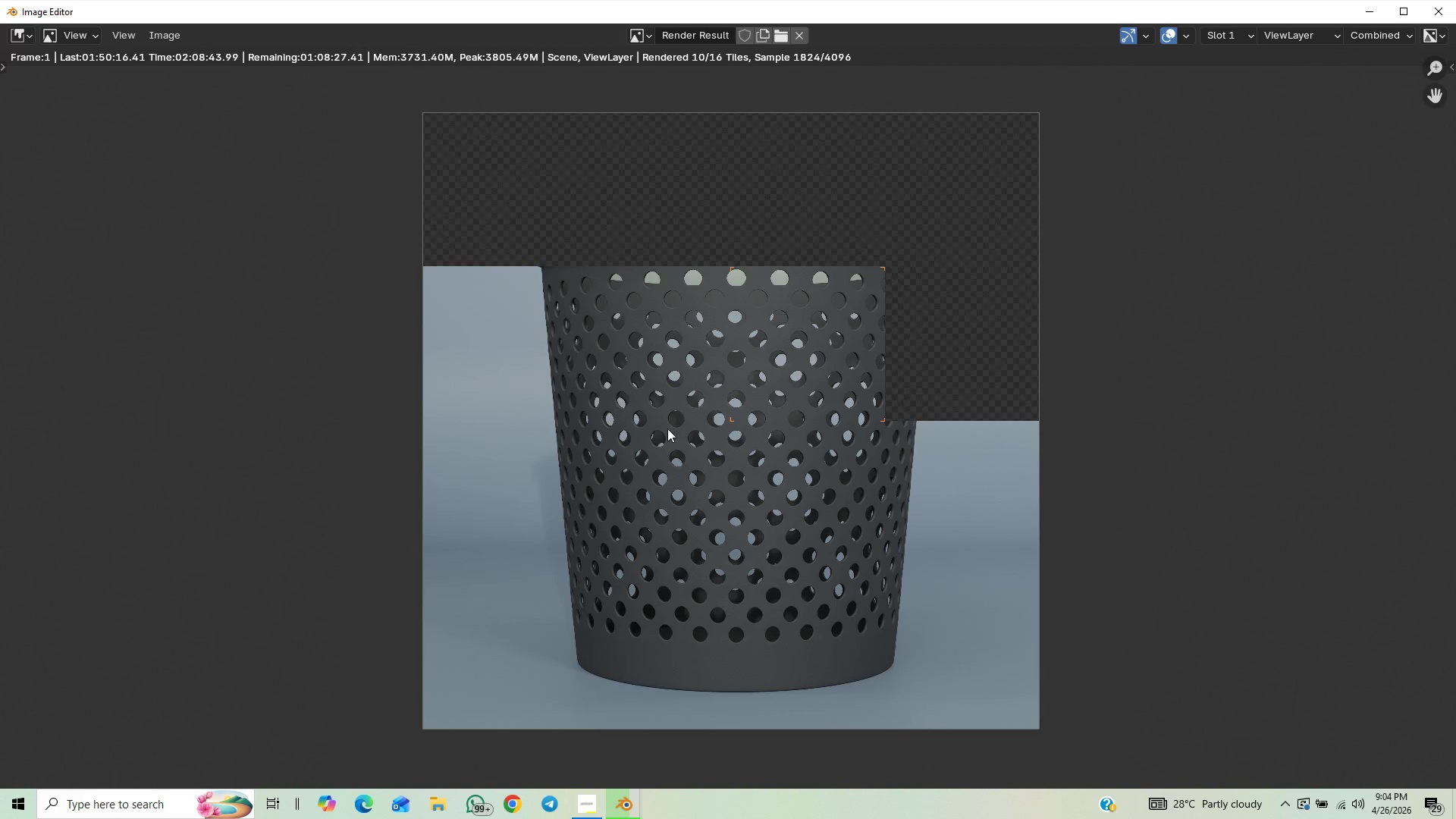 
scroll: coordinate [667, 428], scroll_direction: up, amount: 1.0
 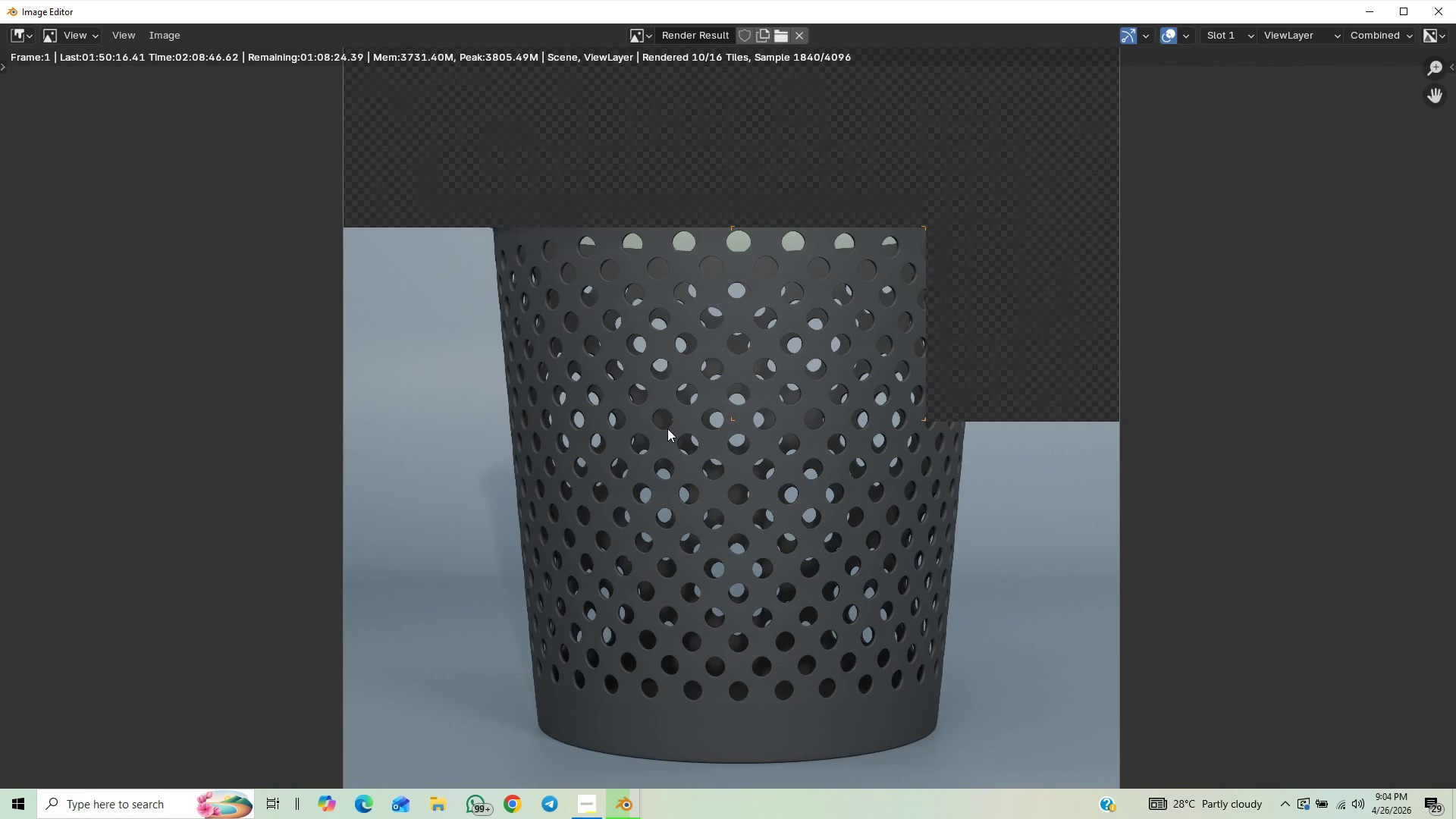 
scroll: coordinate [667, 428], scroll_direction: none, amount: 0.0
 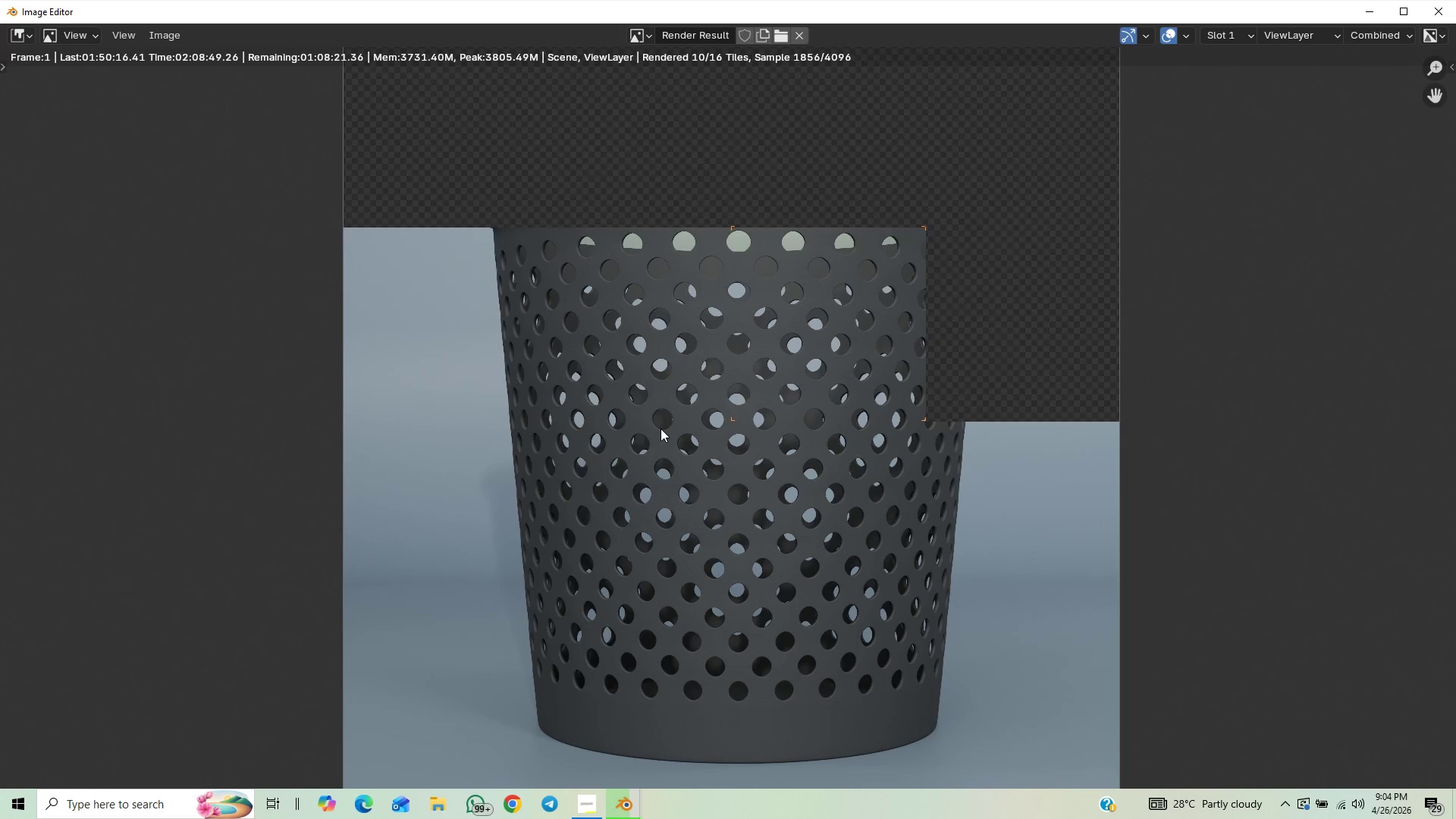 
scroll: coordinate [661, 428], scroll_direction: down, amount: 2.0
 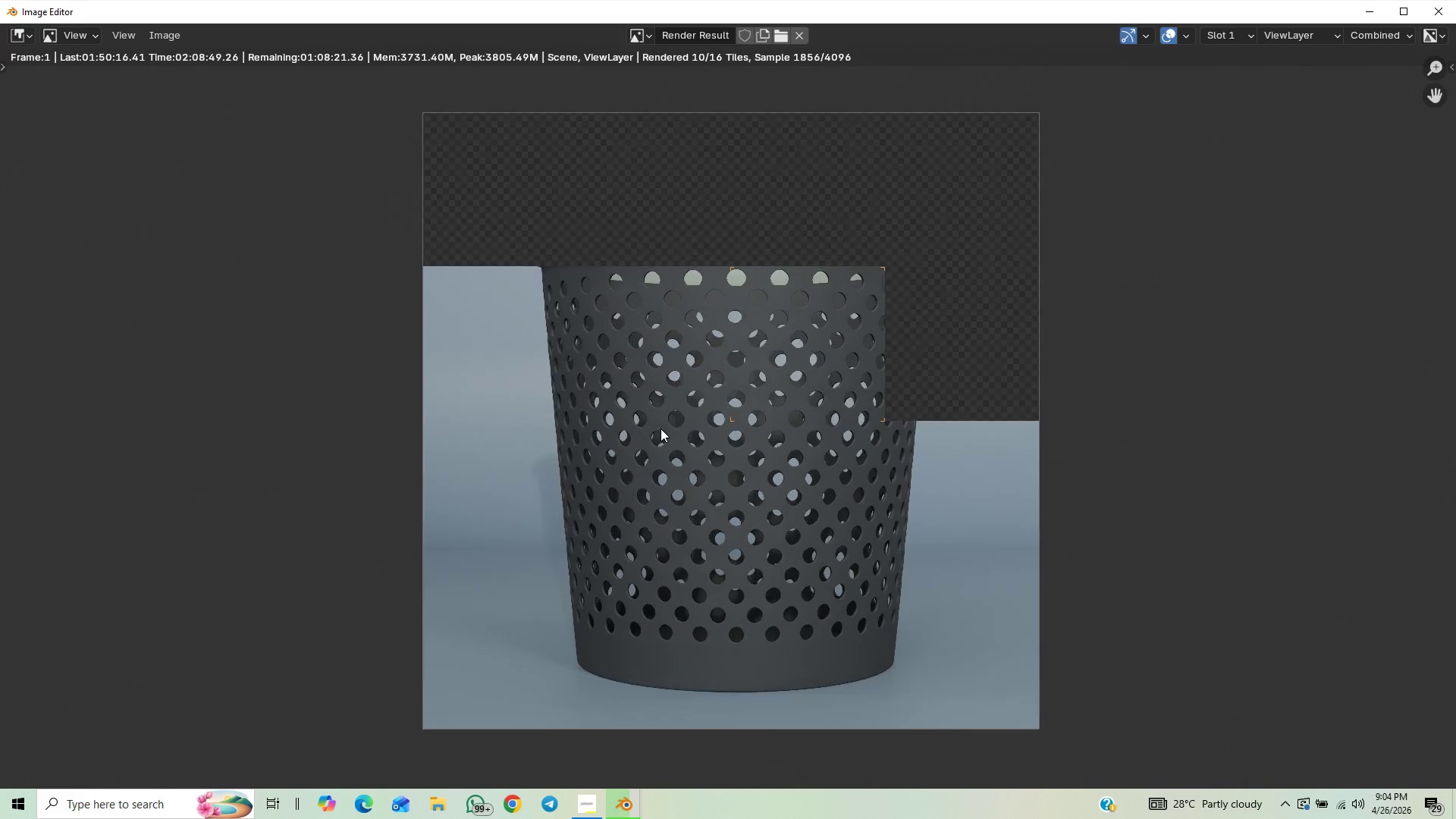 
scroll: coordinate [661, 428], scroll_direction: up, amount: 2.0
 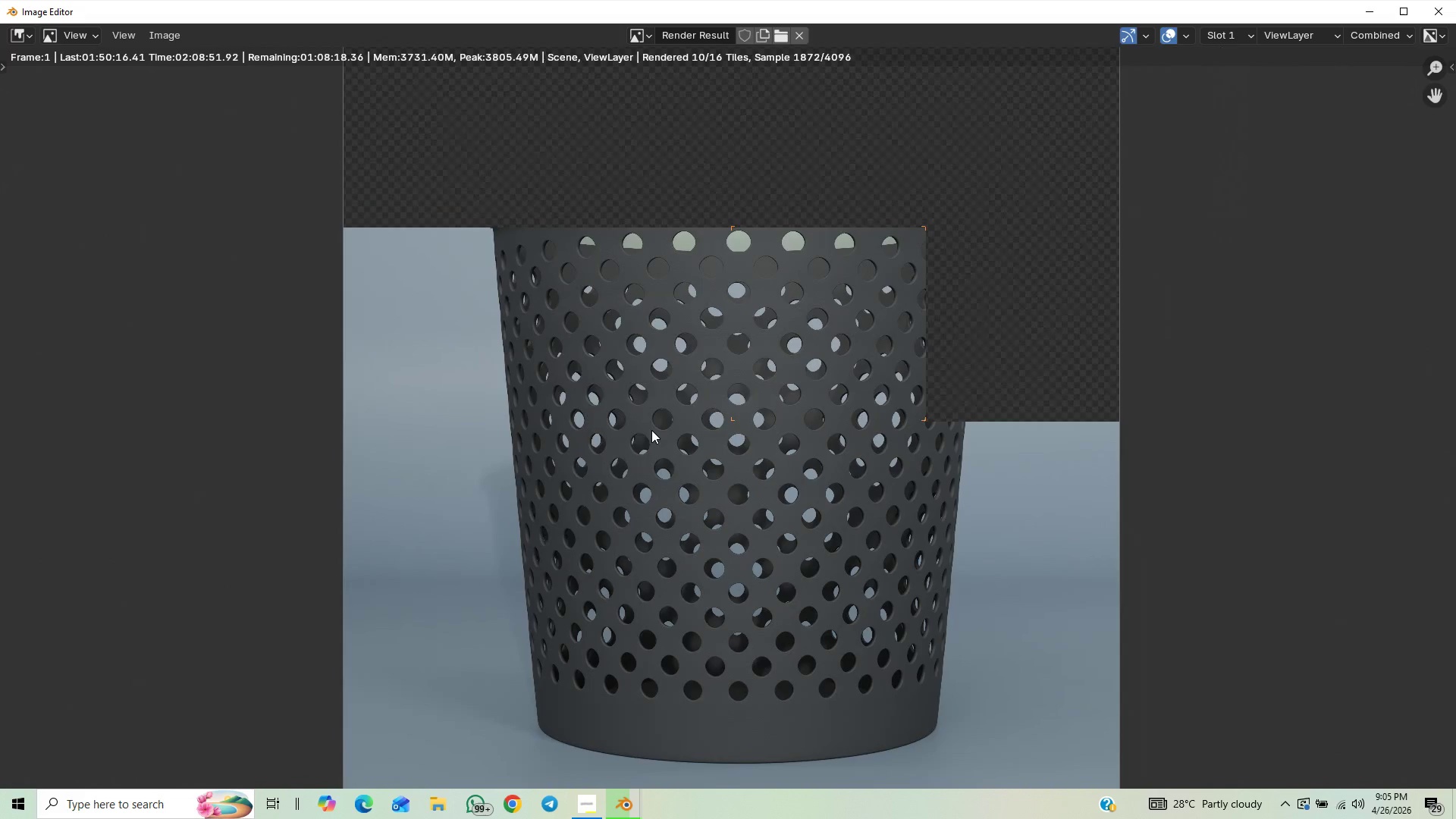 
scroll: coordinate [649, 431], scroll_direction: none, amount: 0.0
 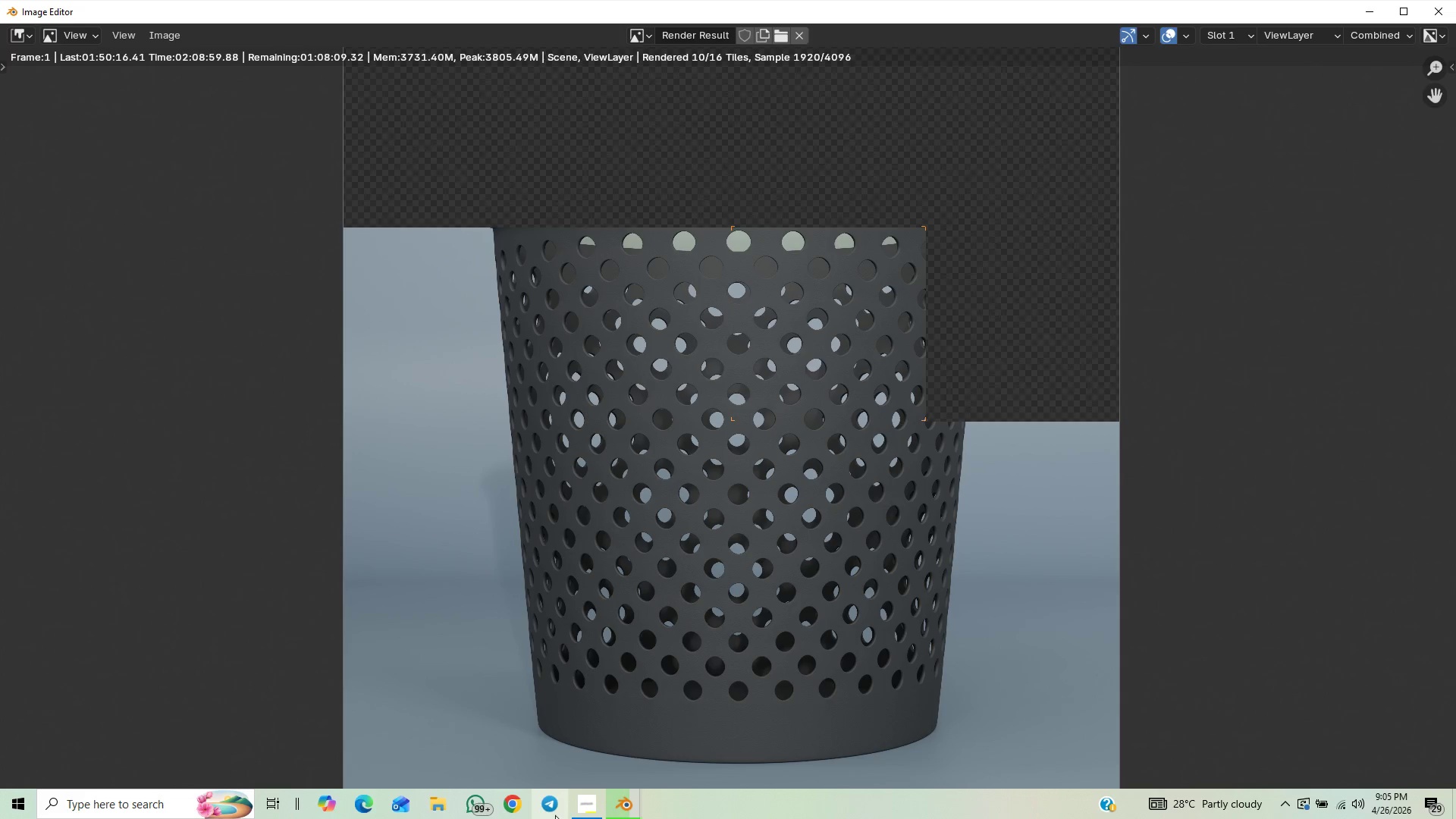 
wait(7.18)
 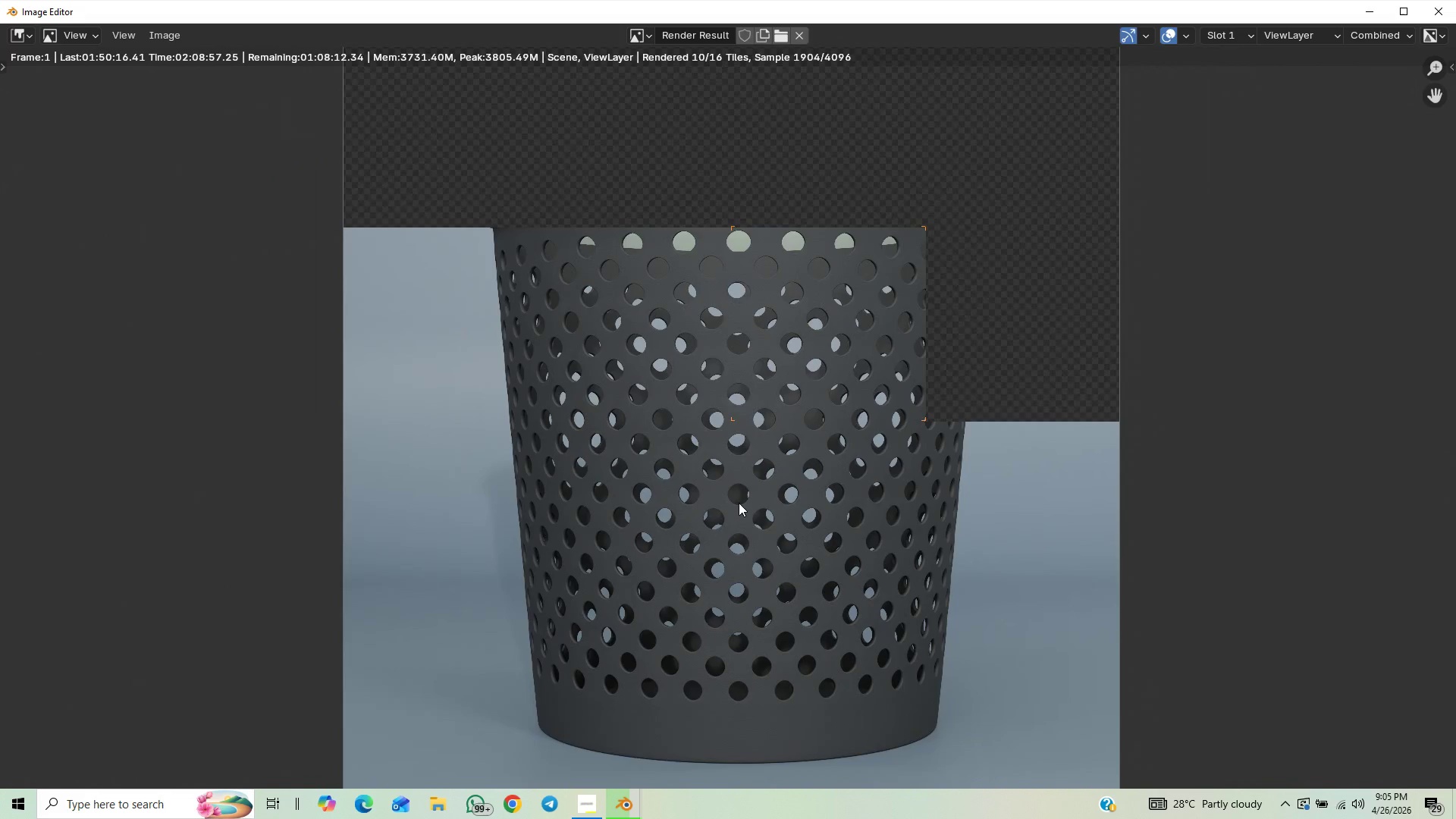 
left_click([579, 813])